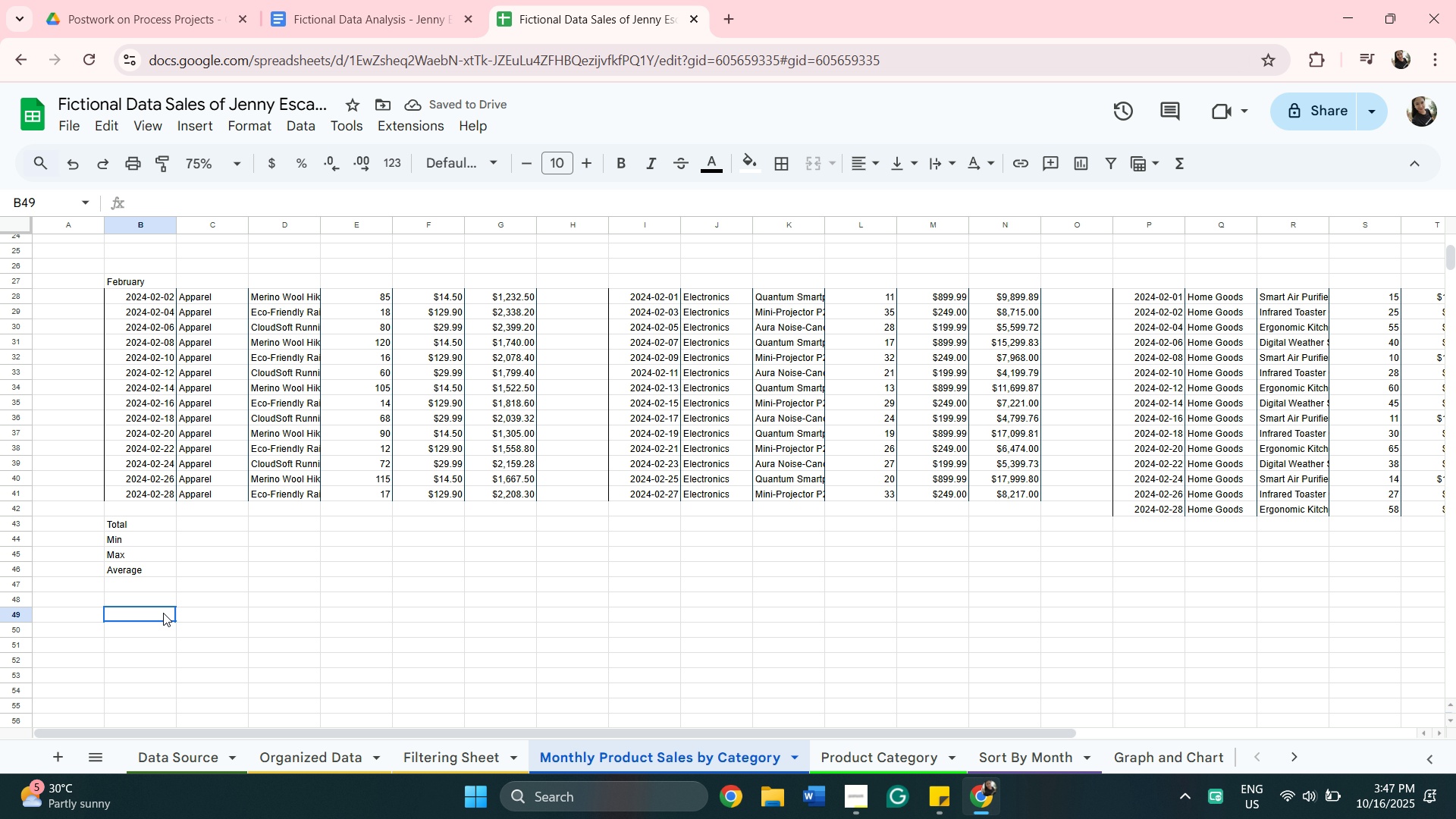 
left_click([163, 613])
 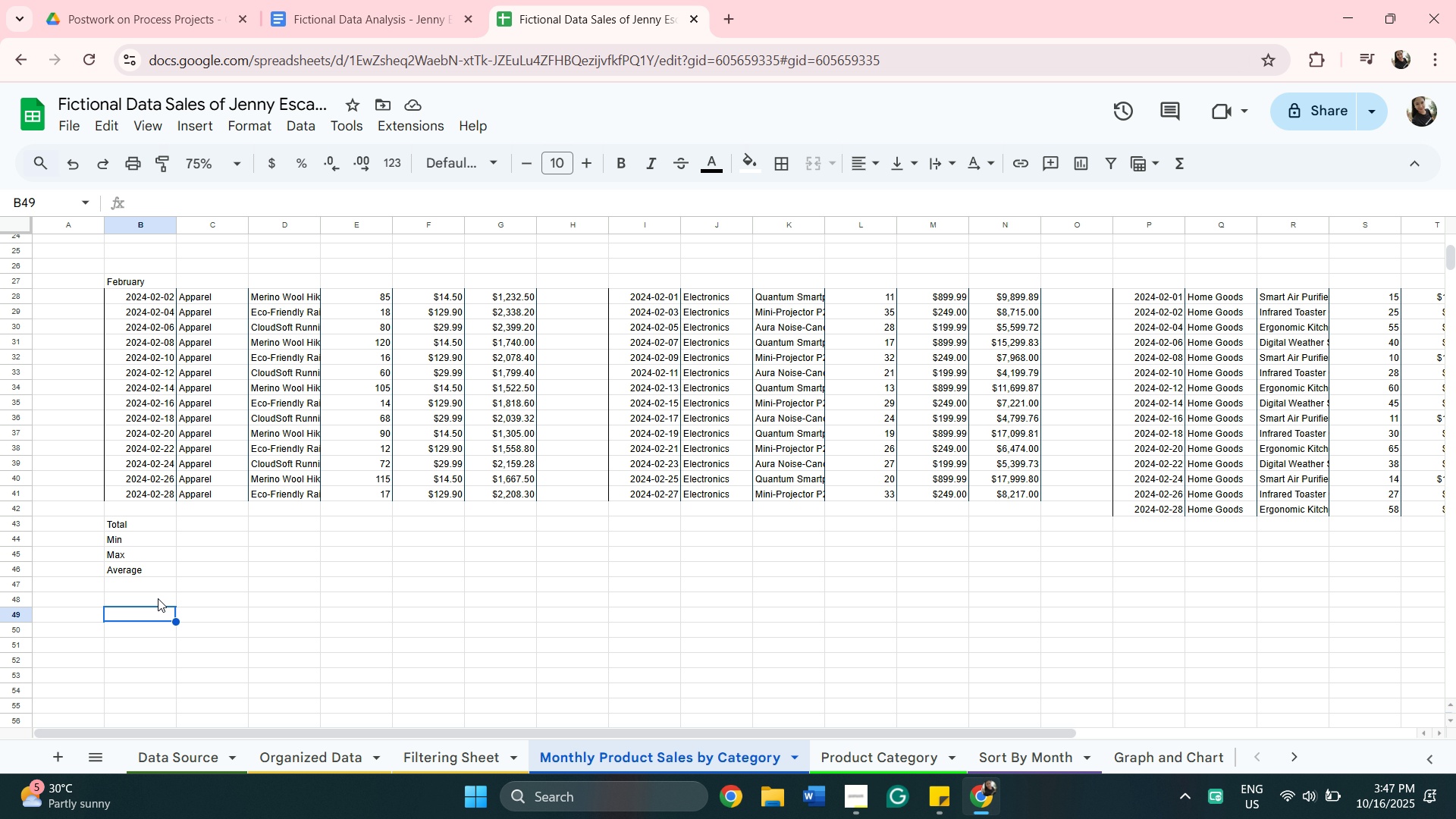 
left_click([158, 598])
 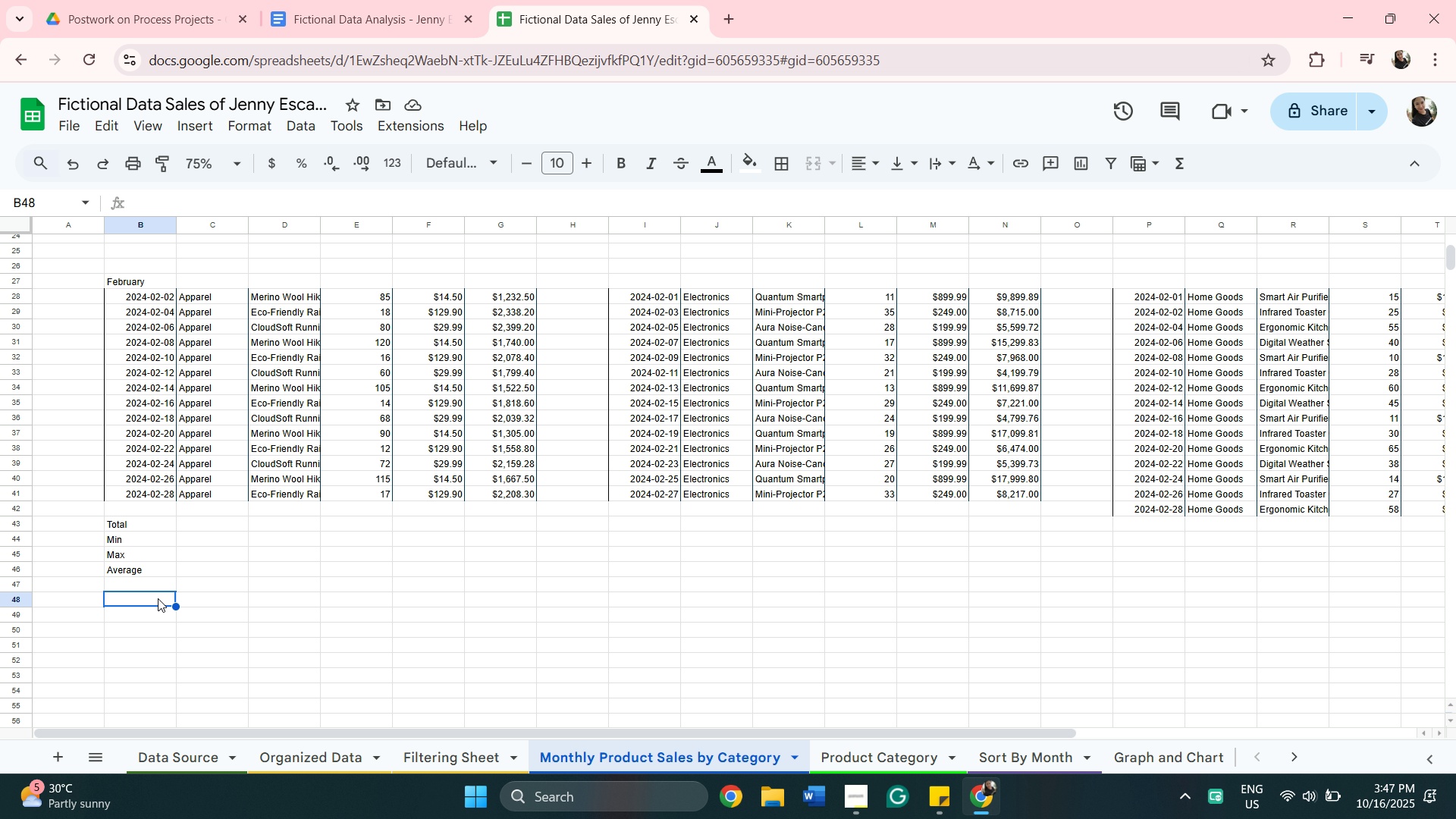 
type(March)
 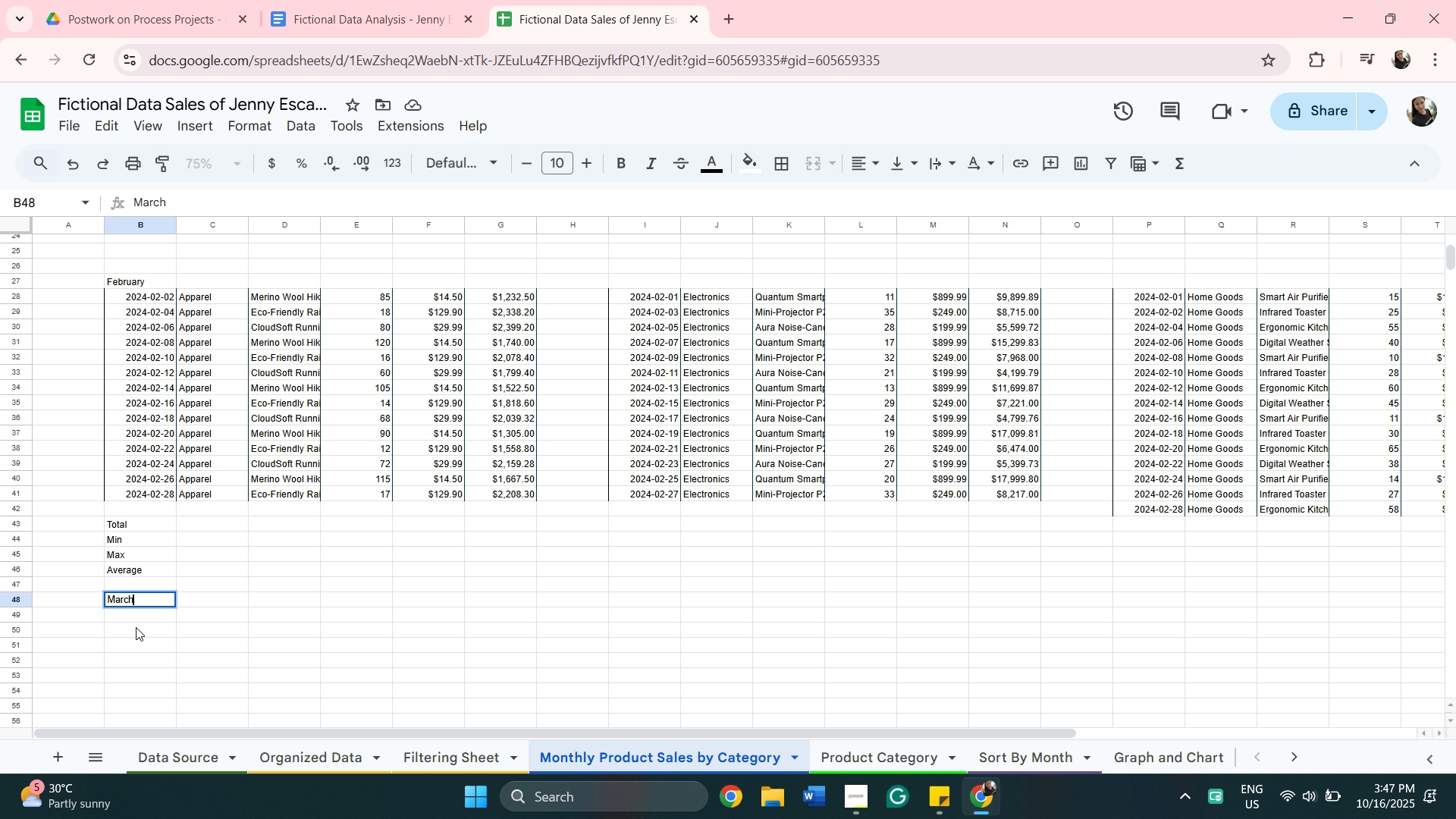 
left_click([137, 617])
 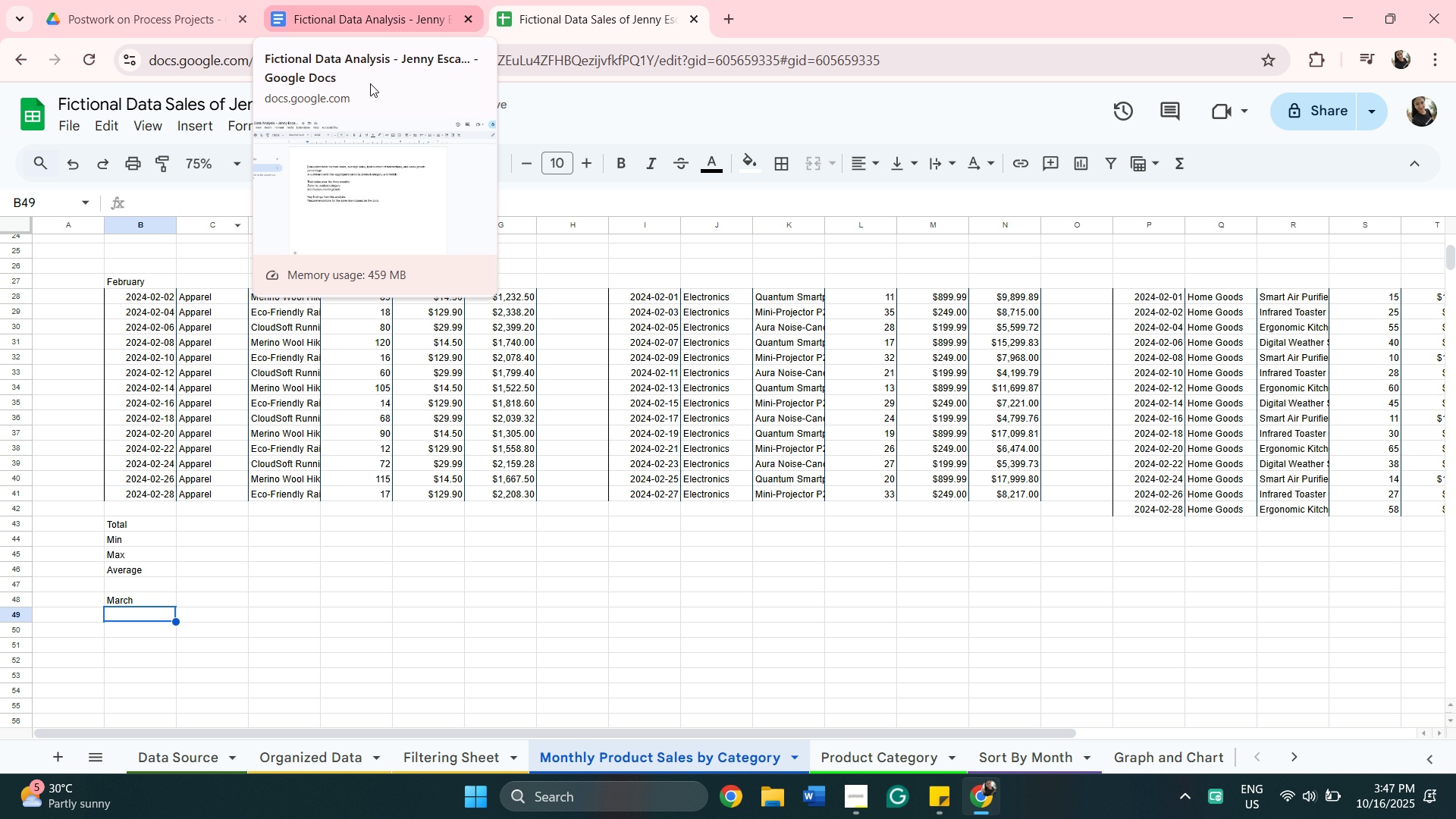 
wait(6.65)
 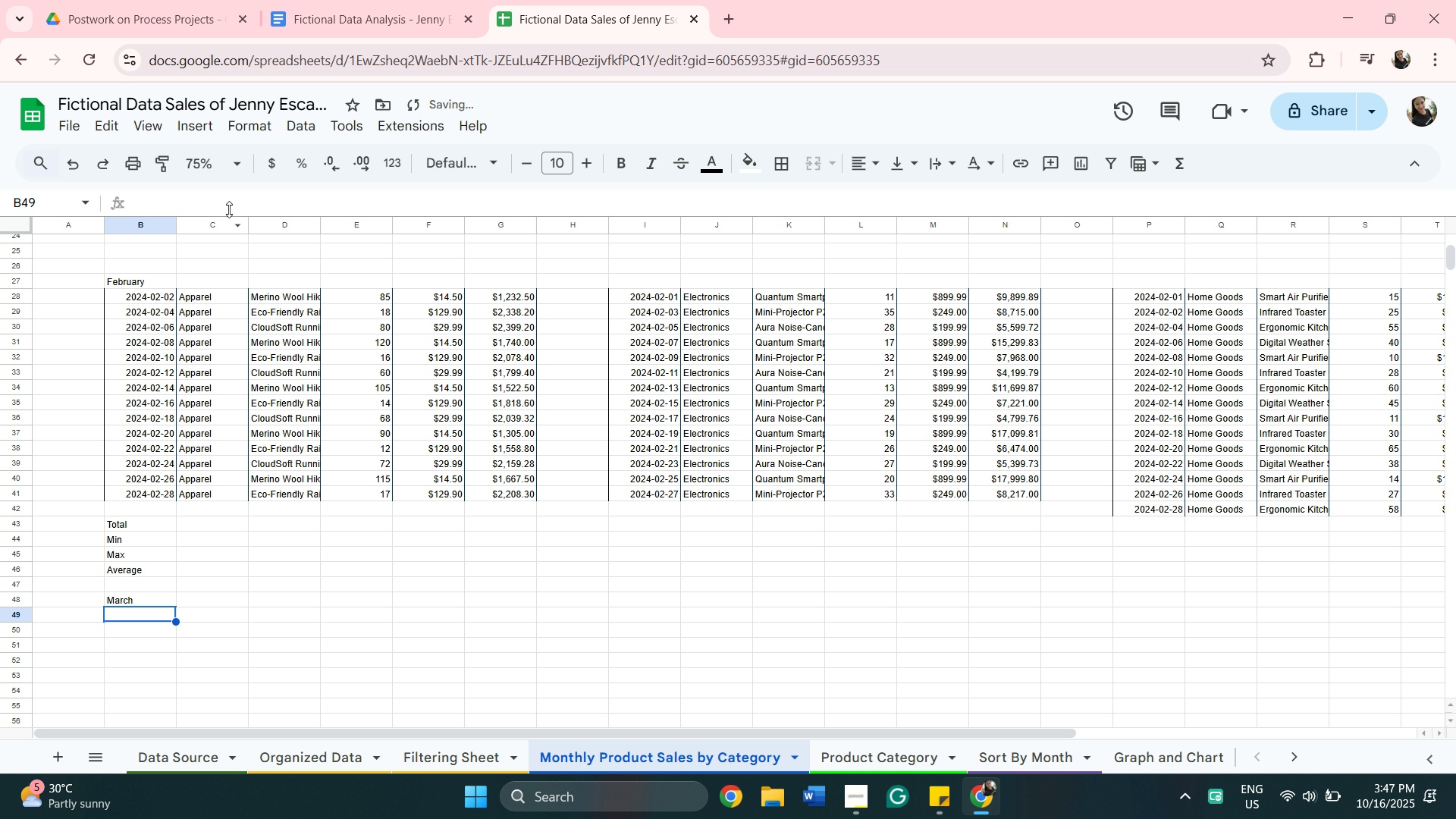 
left_click([449, 750])
 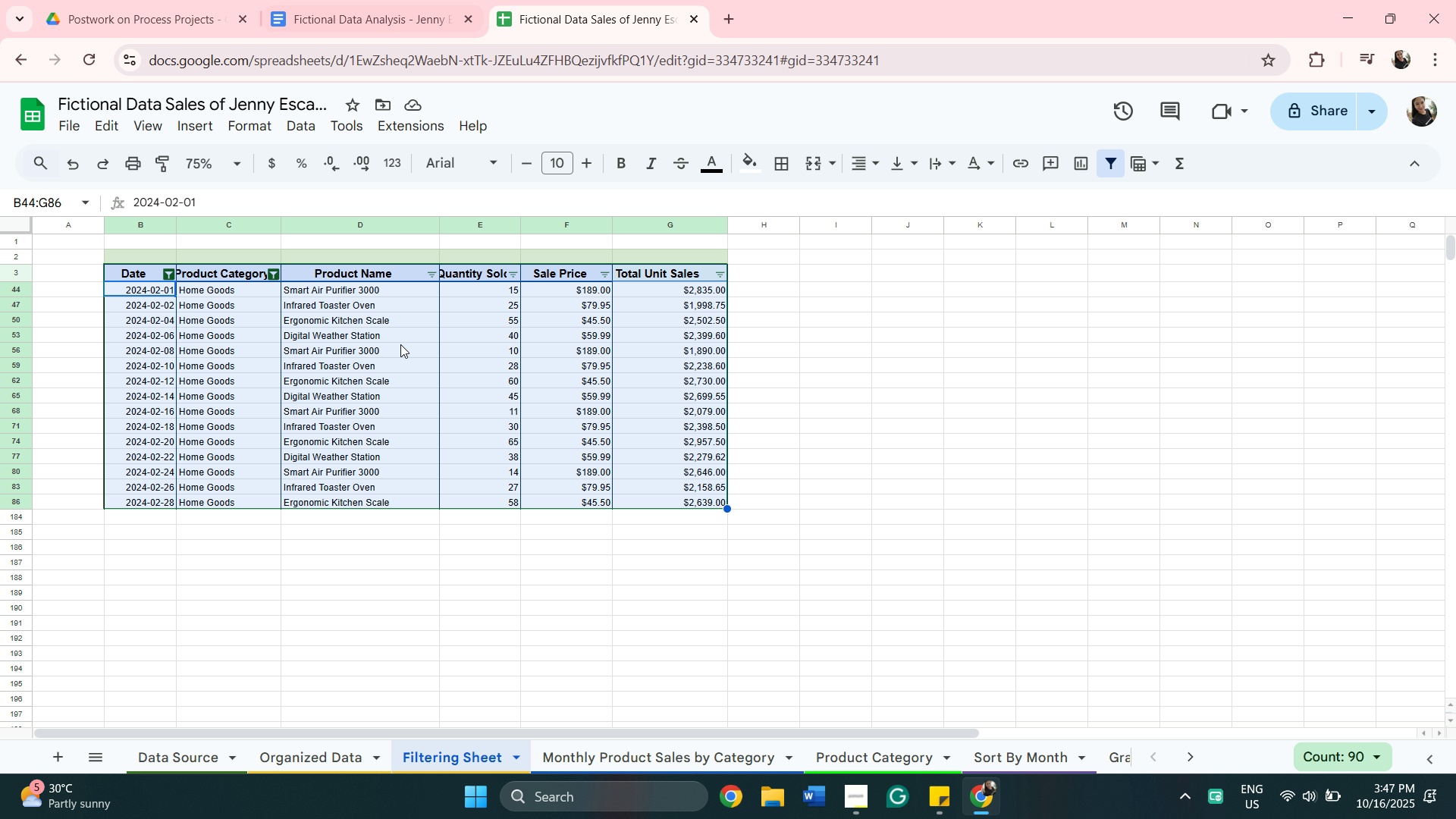 
wait(11.22)
 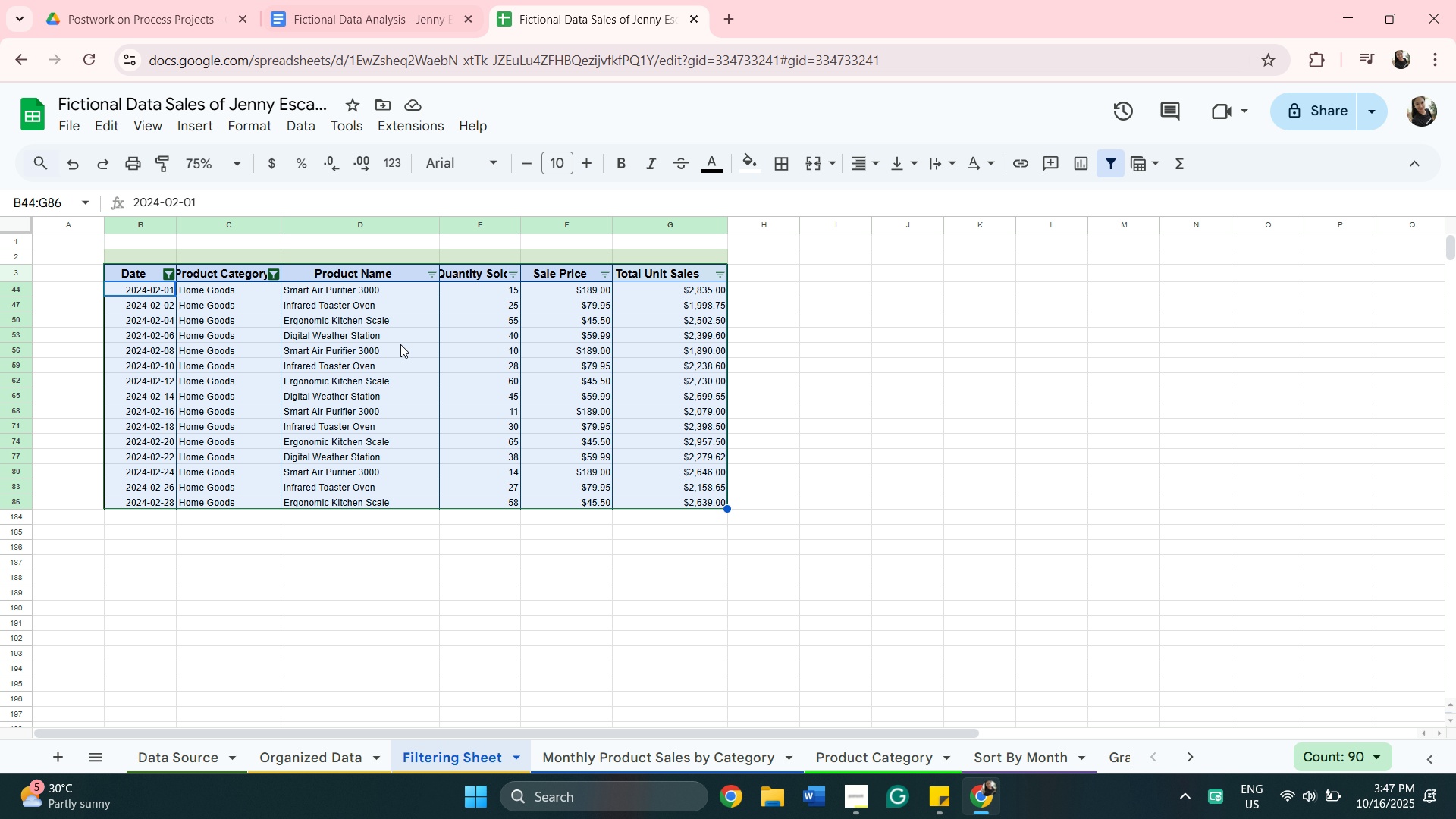 
left_click([618, 753])
 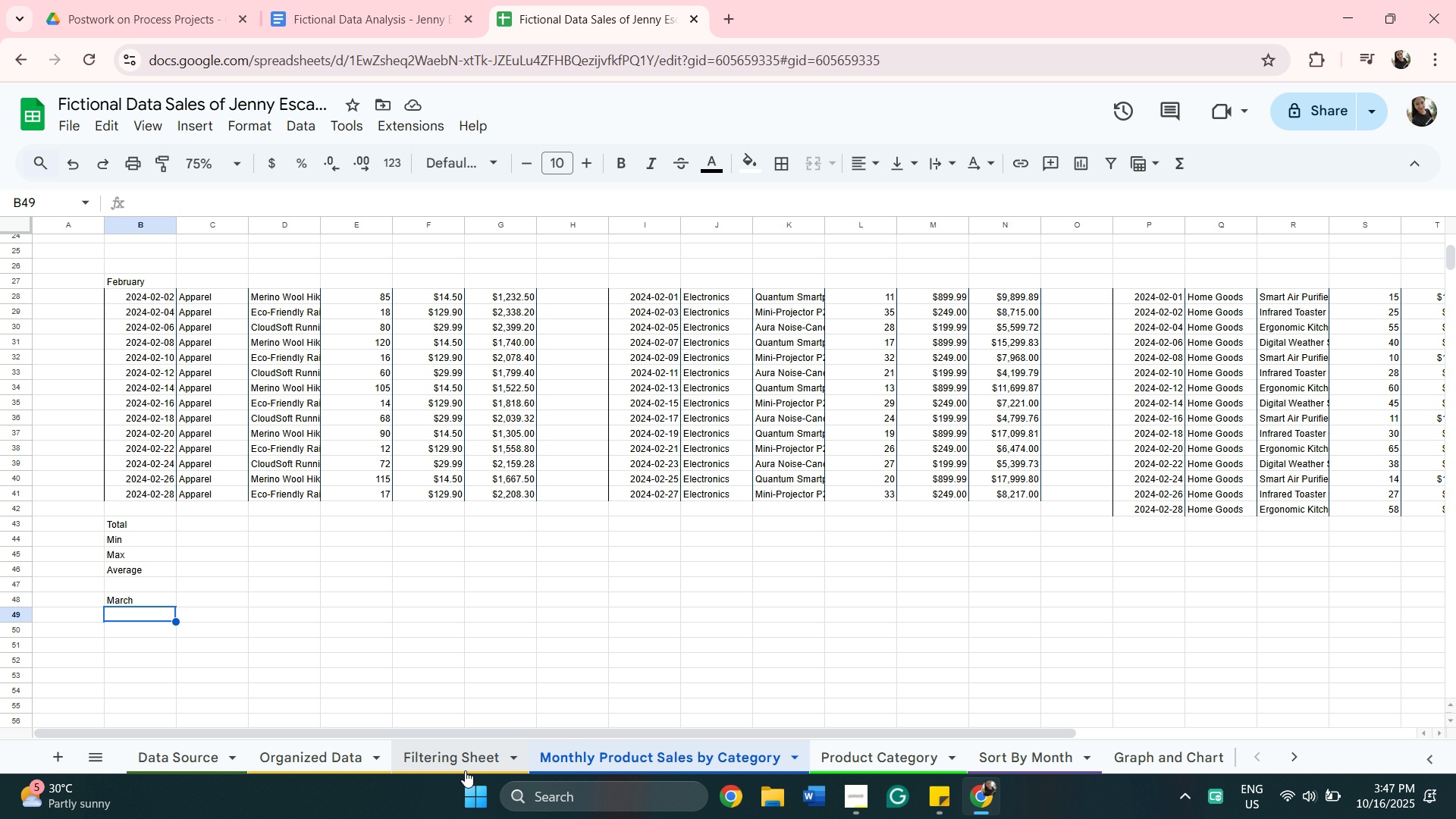 
left_click([473, 755])
 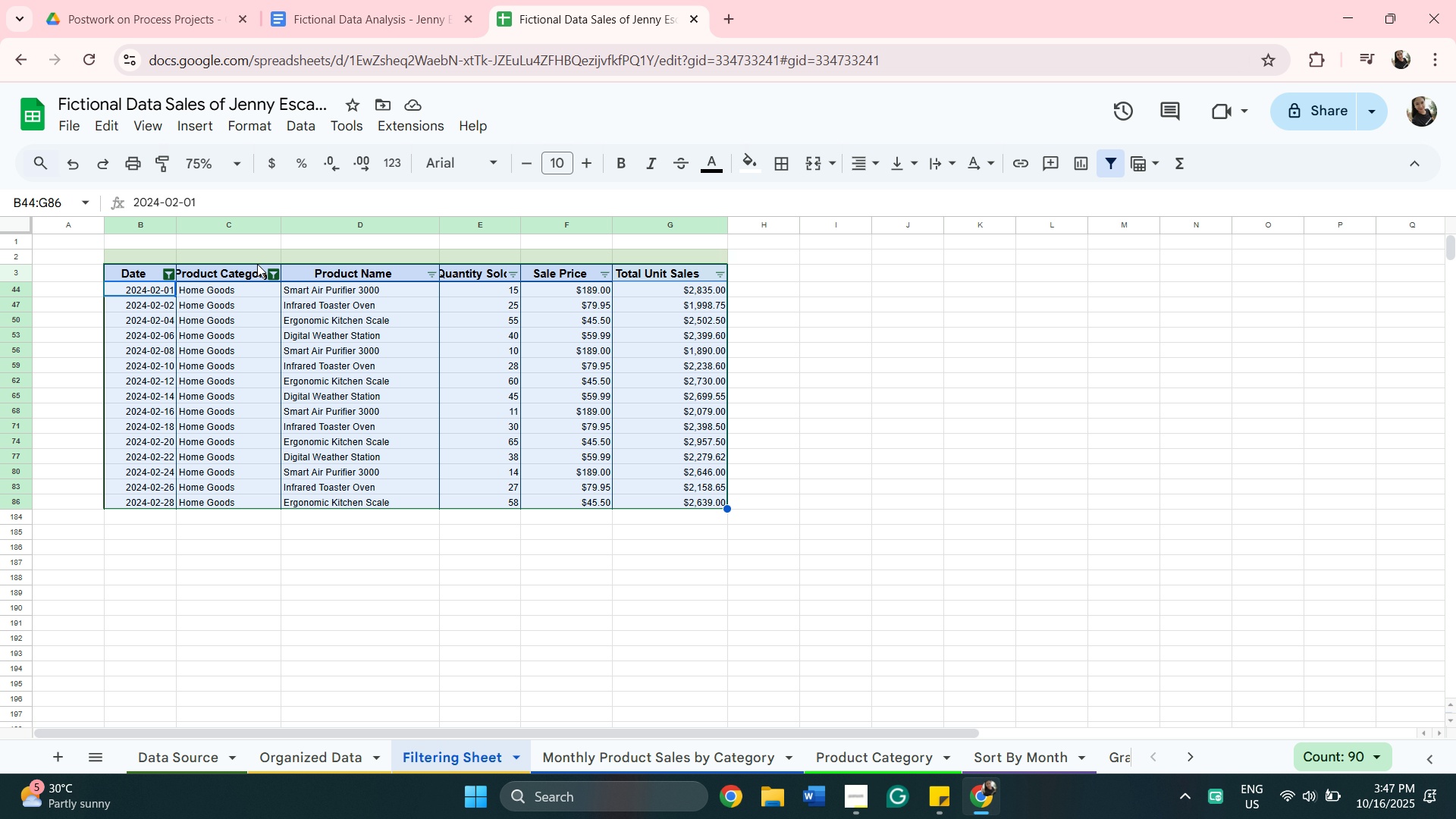 
left_click([275, 275])
 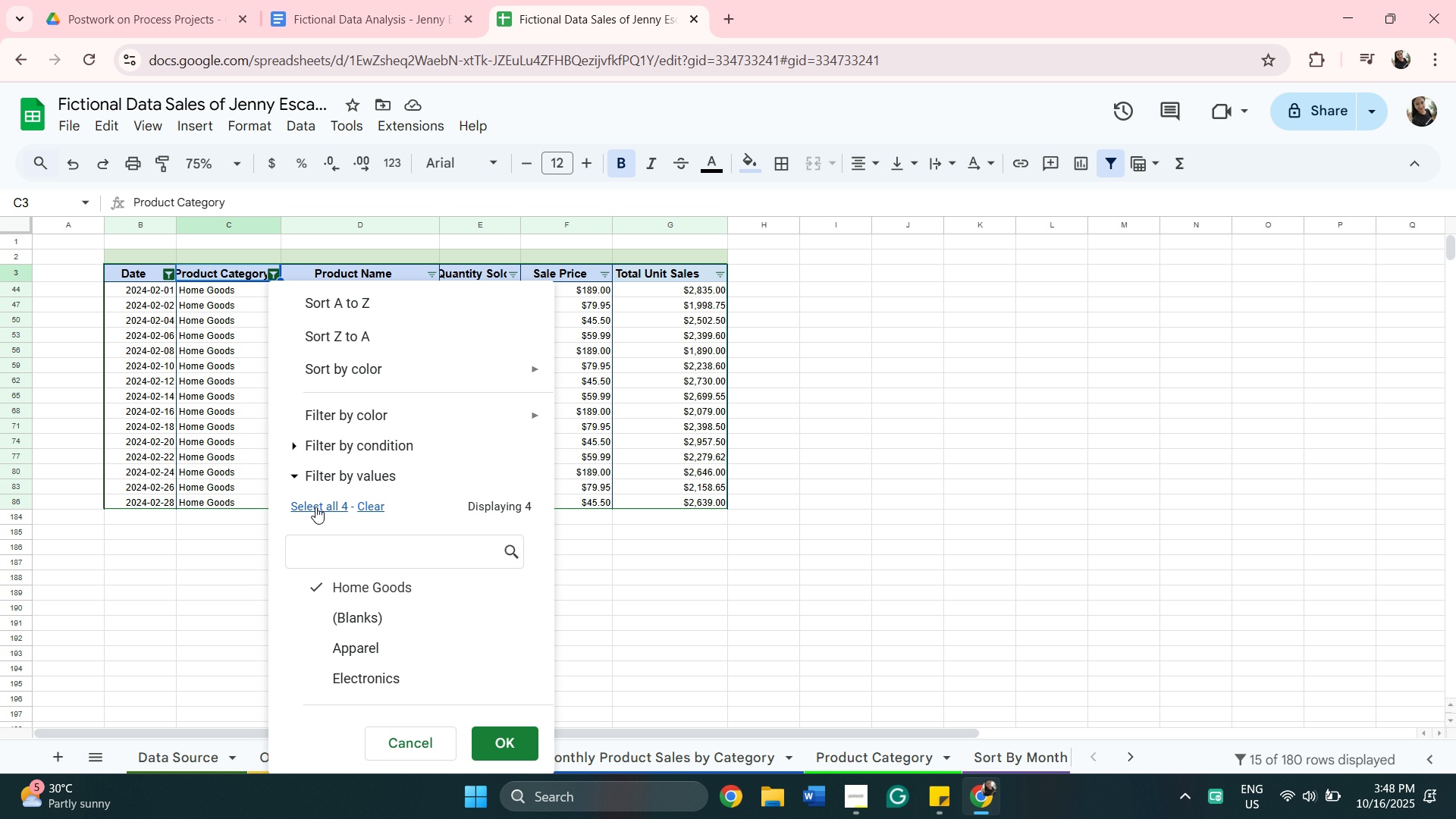 
left_click([315, 505])
 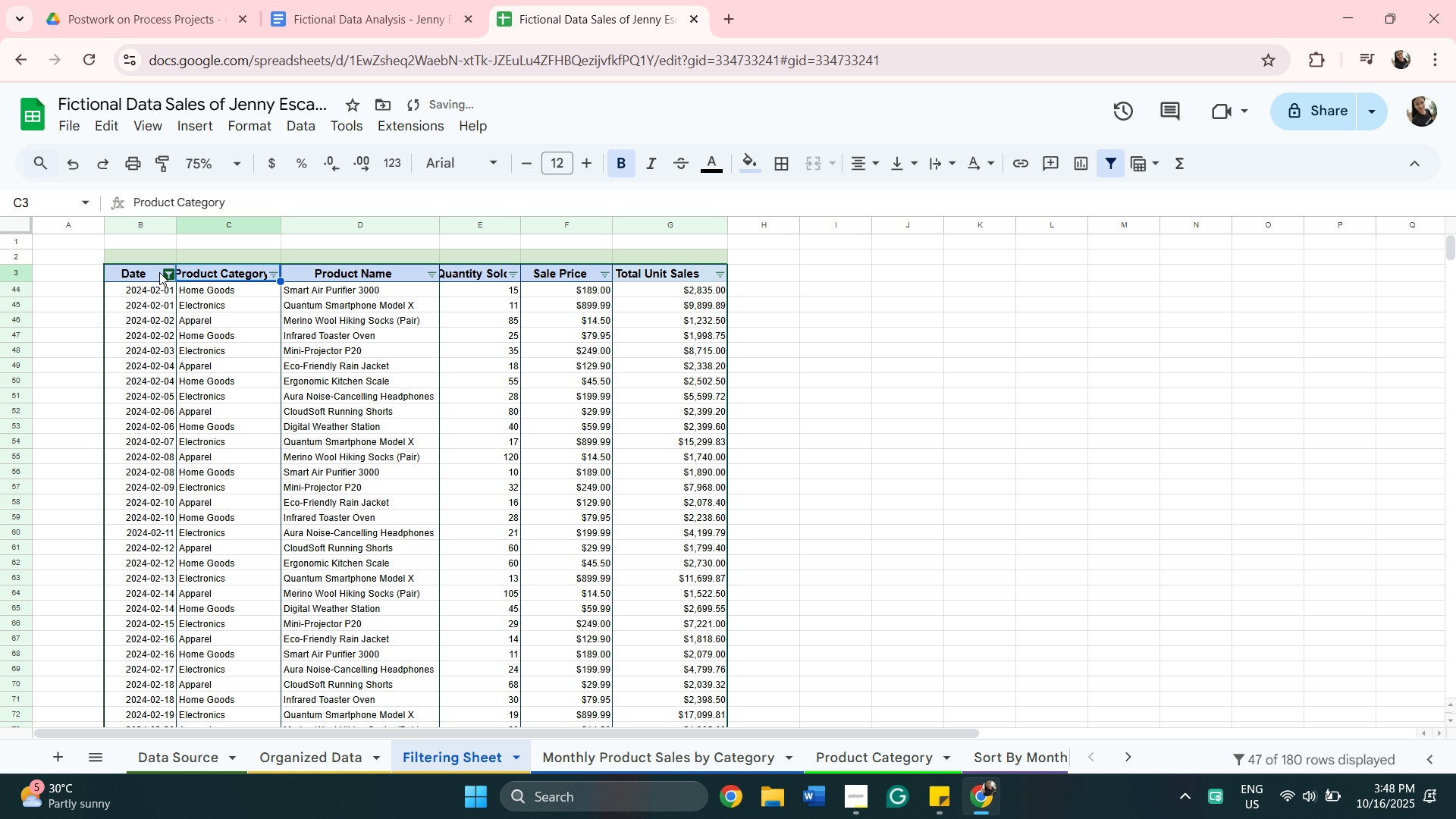 
left_click([166, 267])
 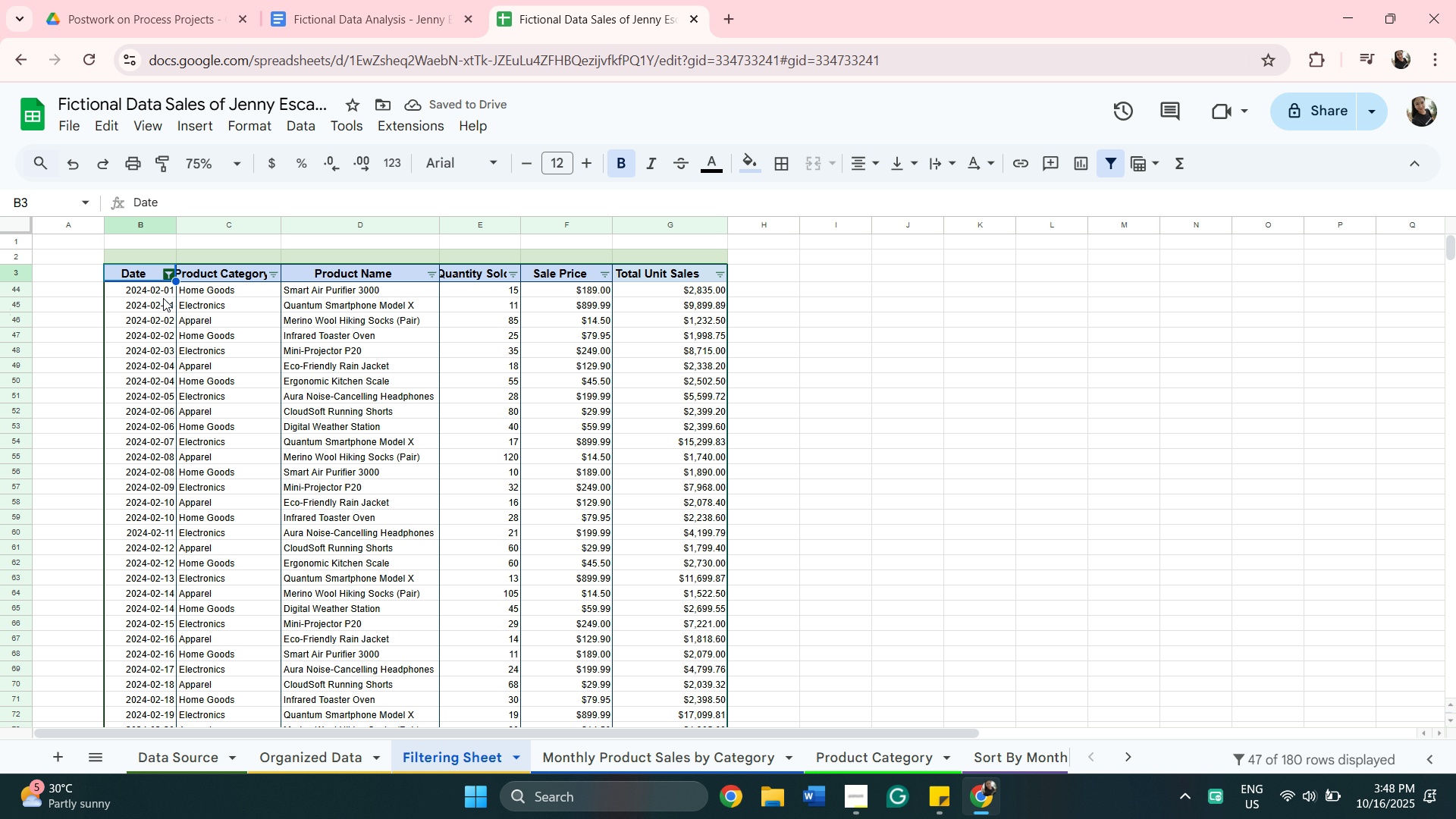 
mouse_move([180, 281])
 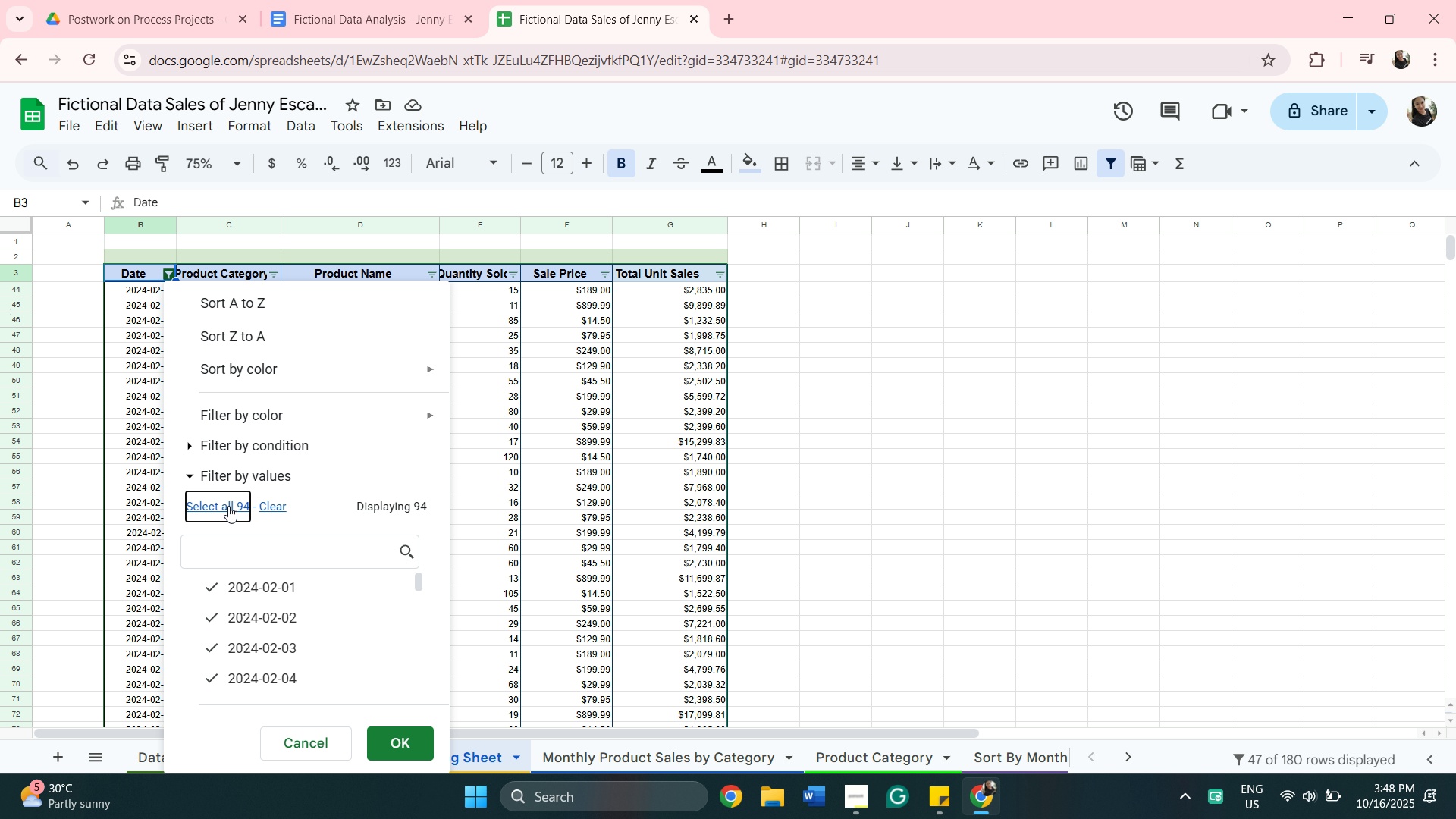 
left_click([228, 506])
 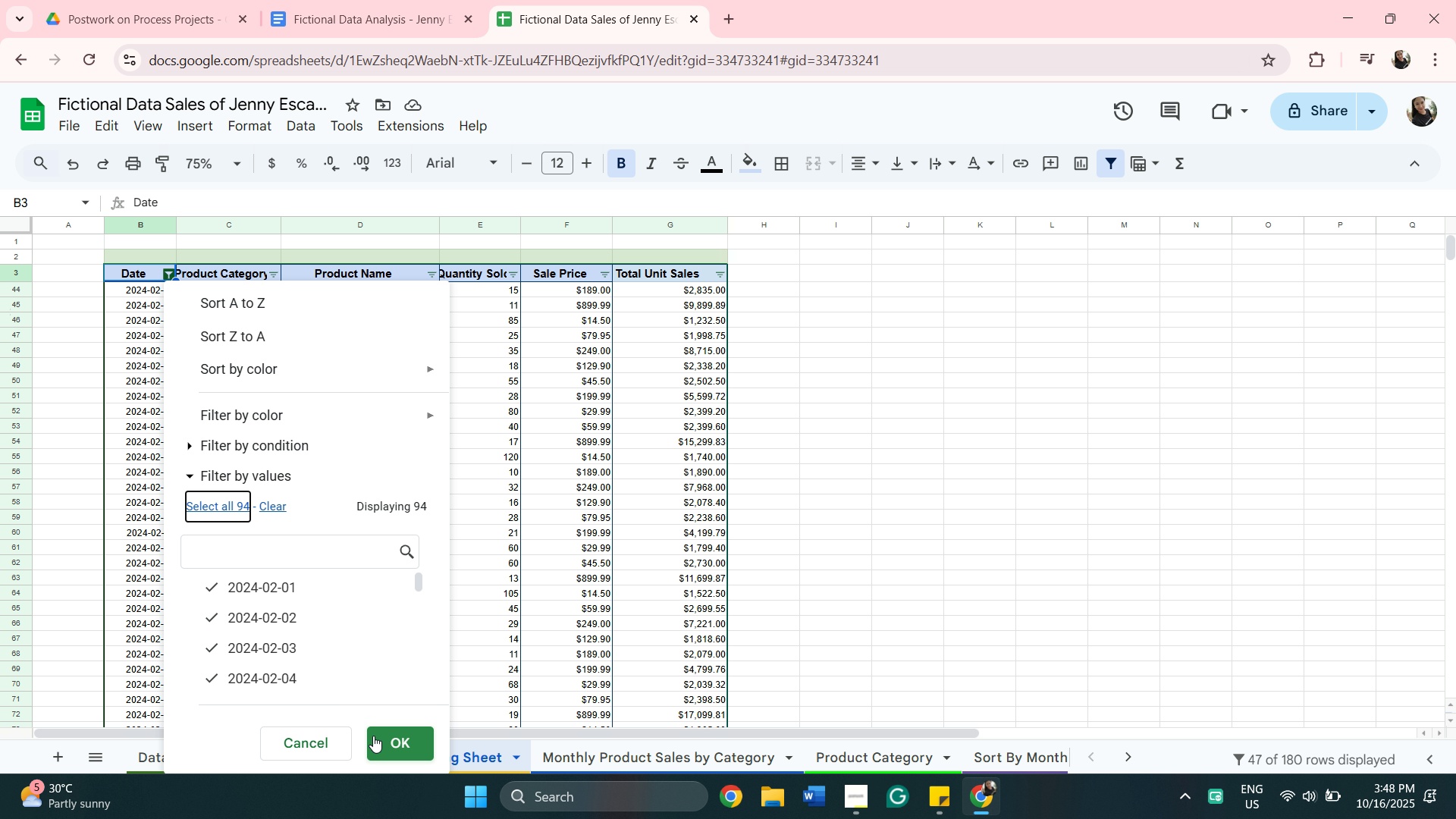 
mouse_move([395, 719])
 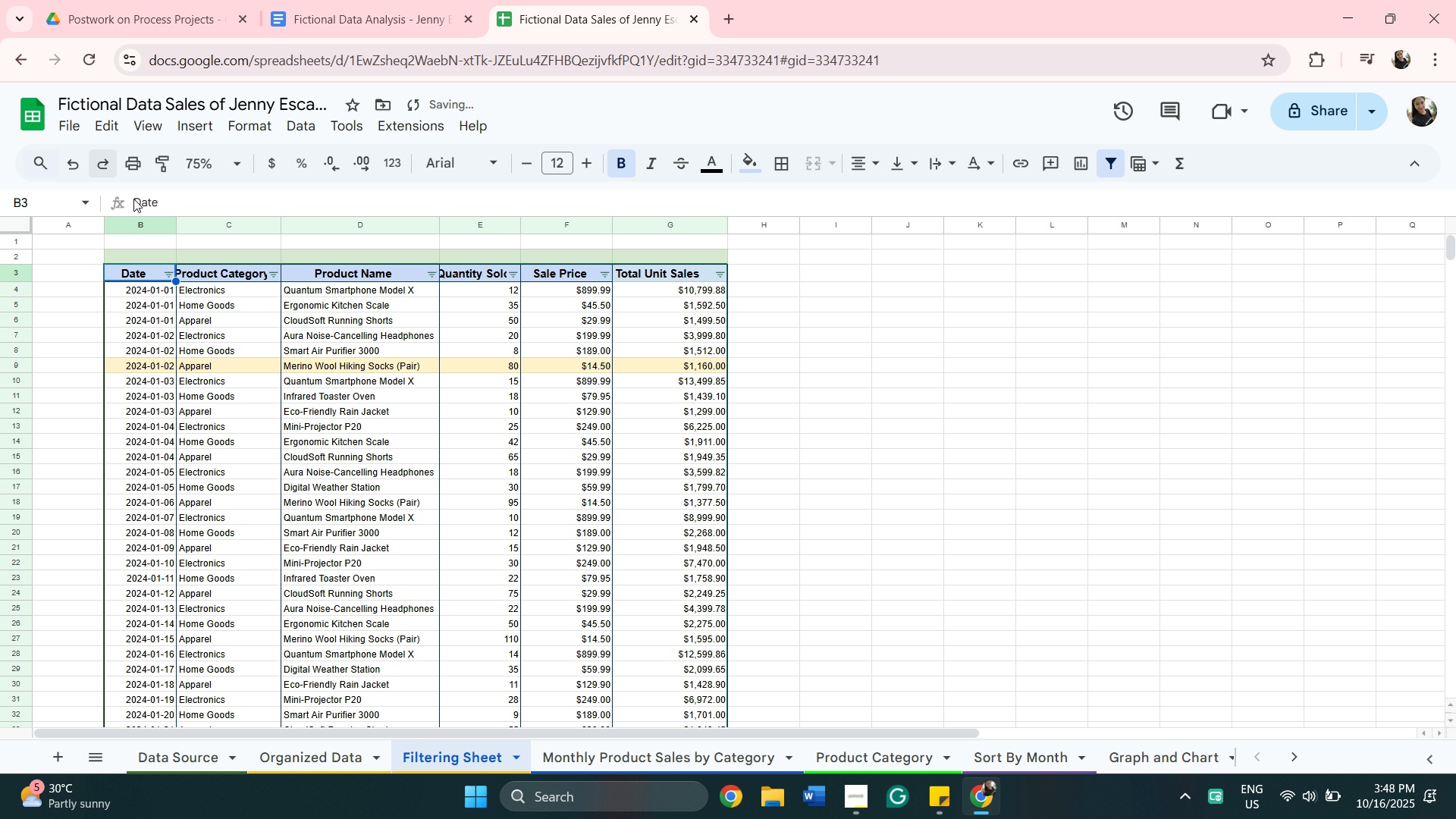 
mouse_move([184, 292])
 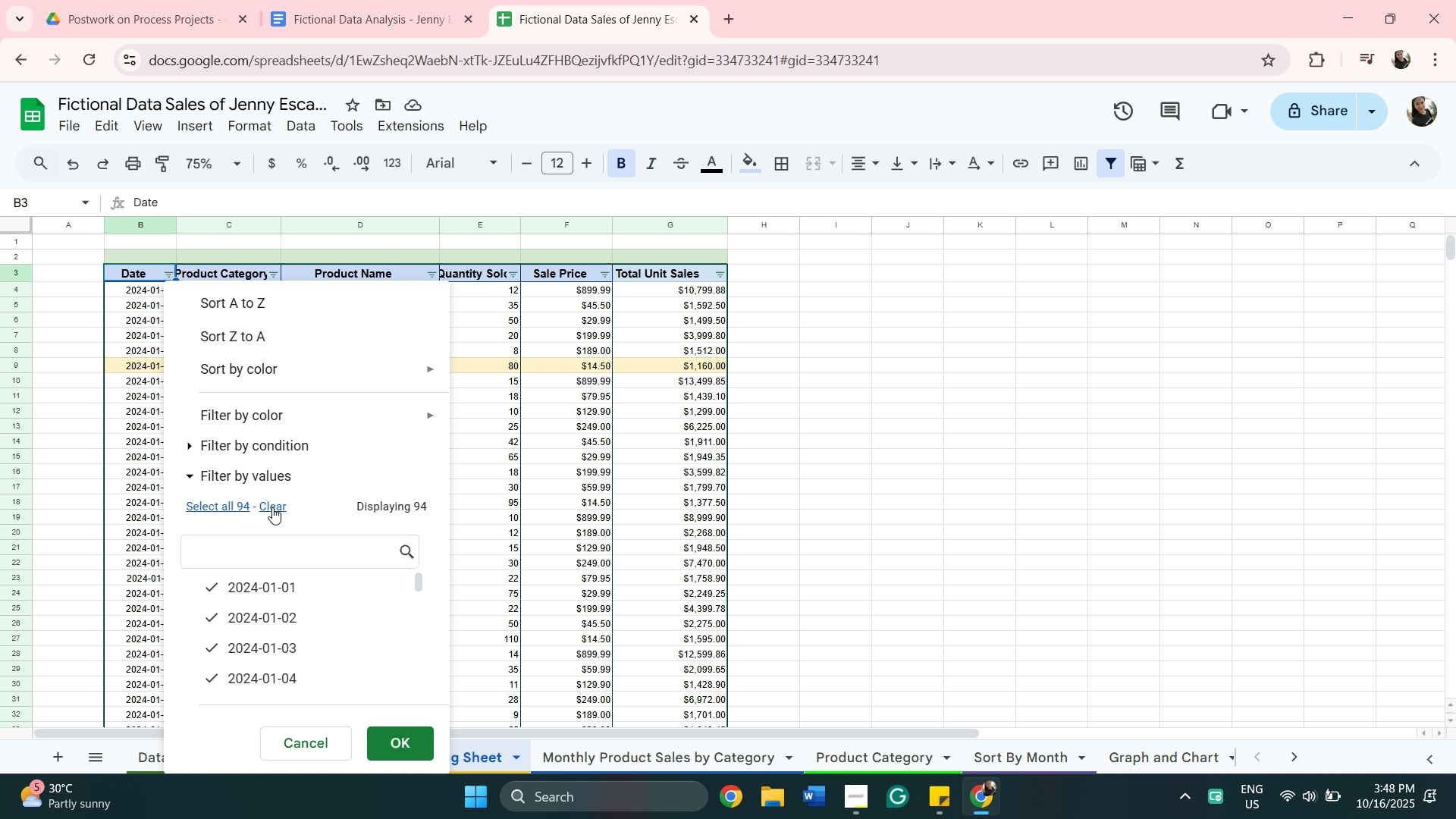 
left_click([273, 507])
 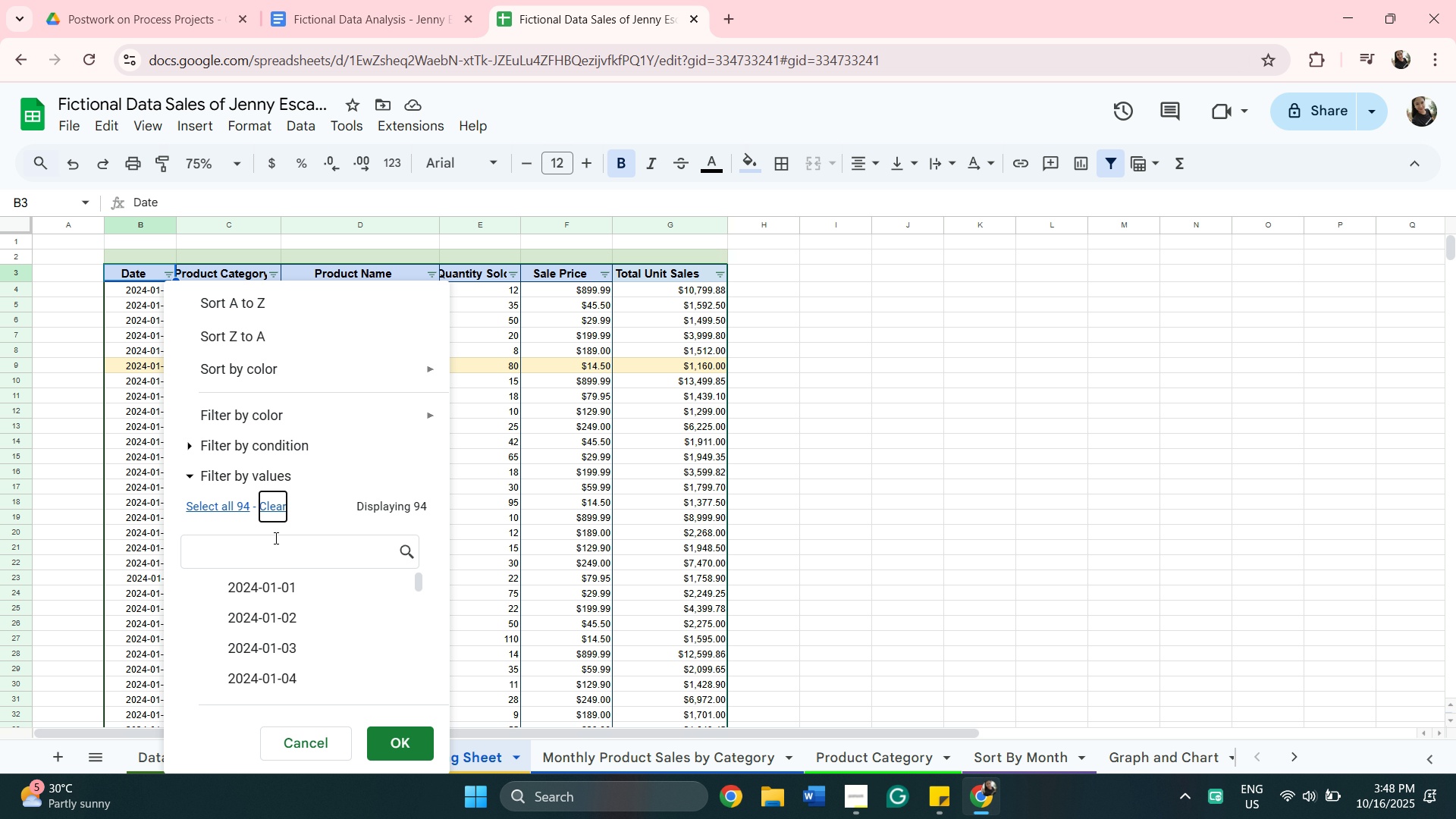 
type(2024-2024-03)
 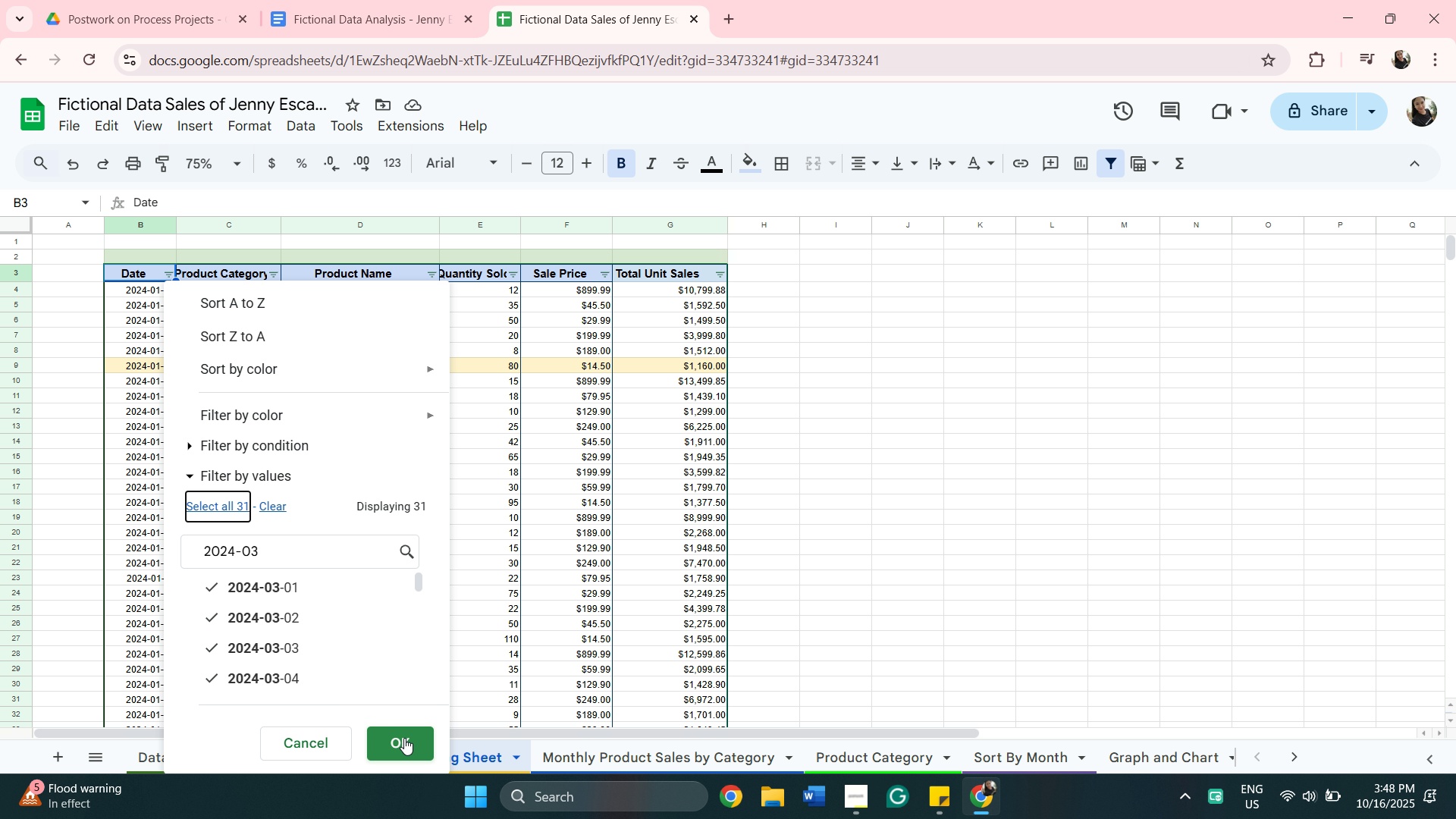 
left_click([405, 739])
 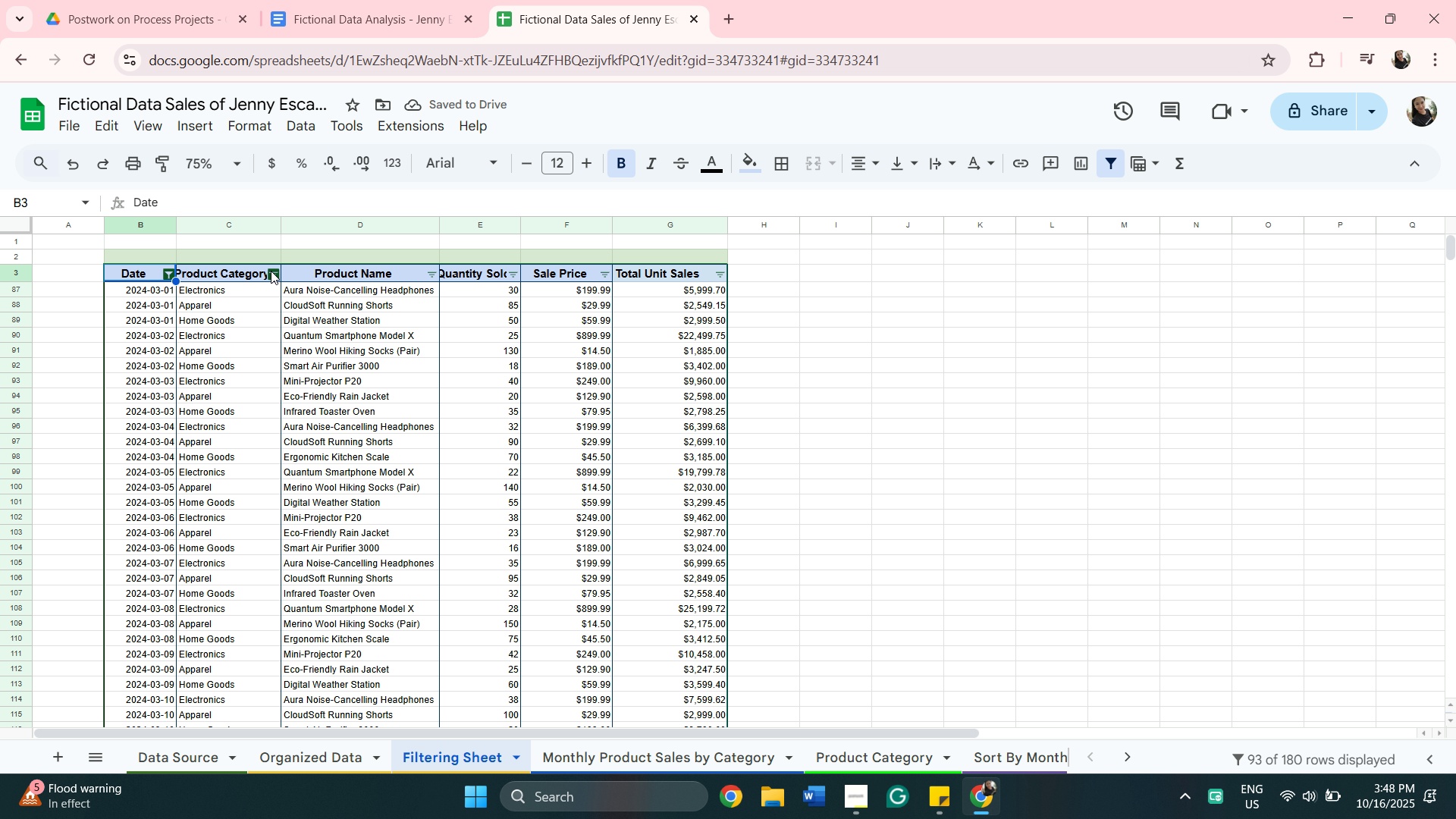 
left_click([268, 274])
 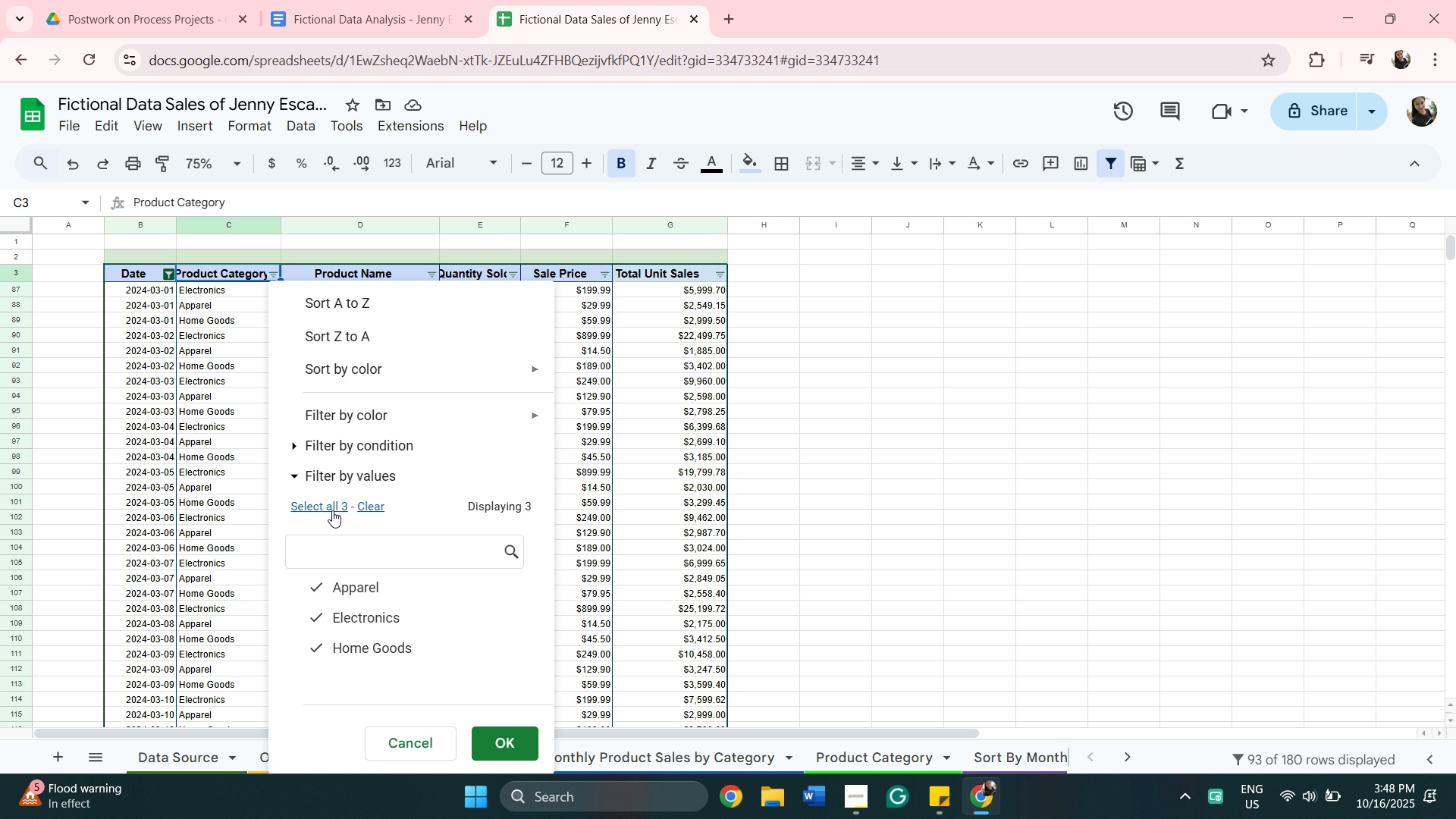 
wait(5.32)
 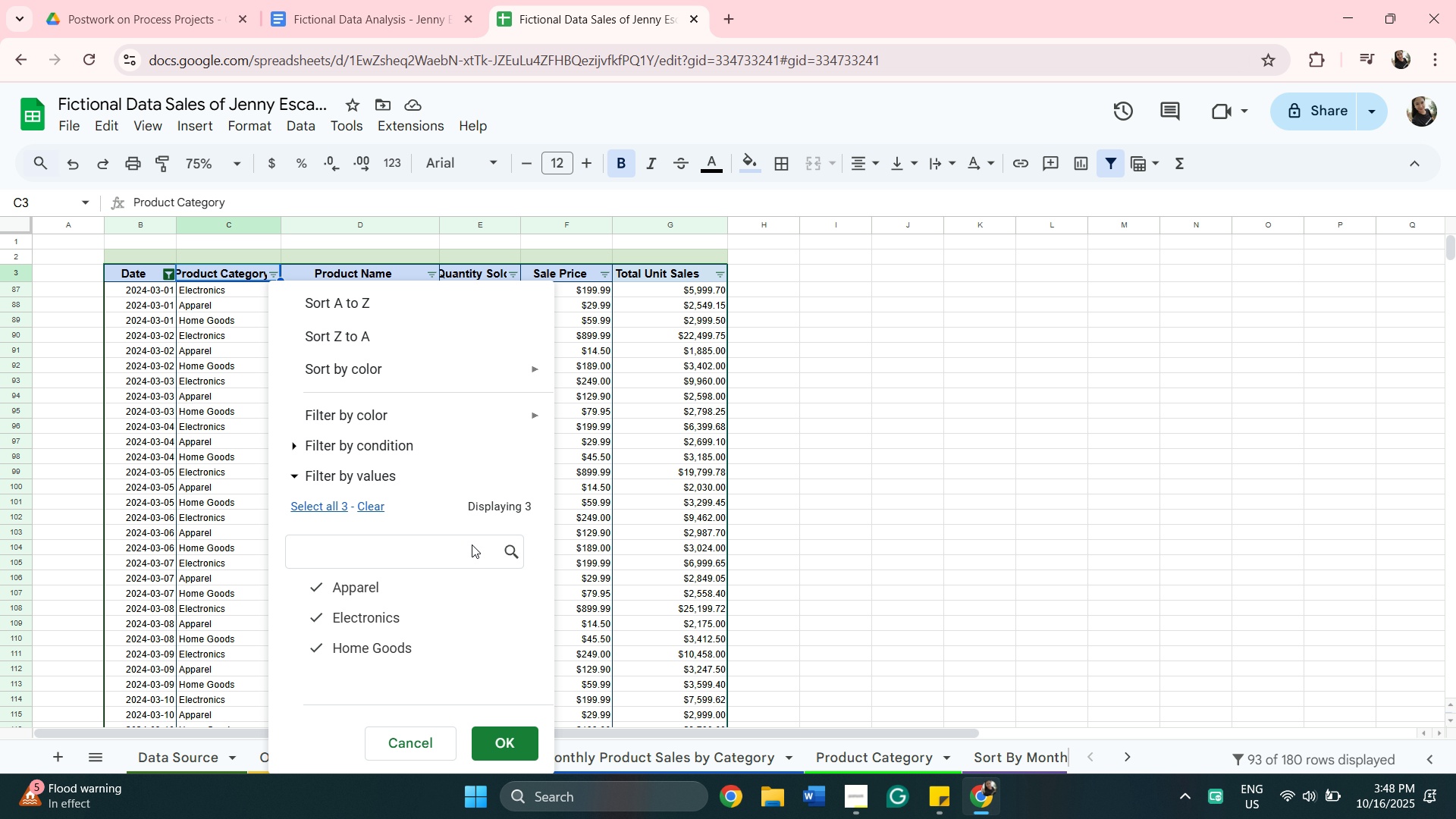 
left_click([330, 504])
 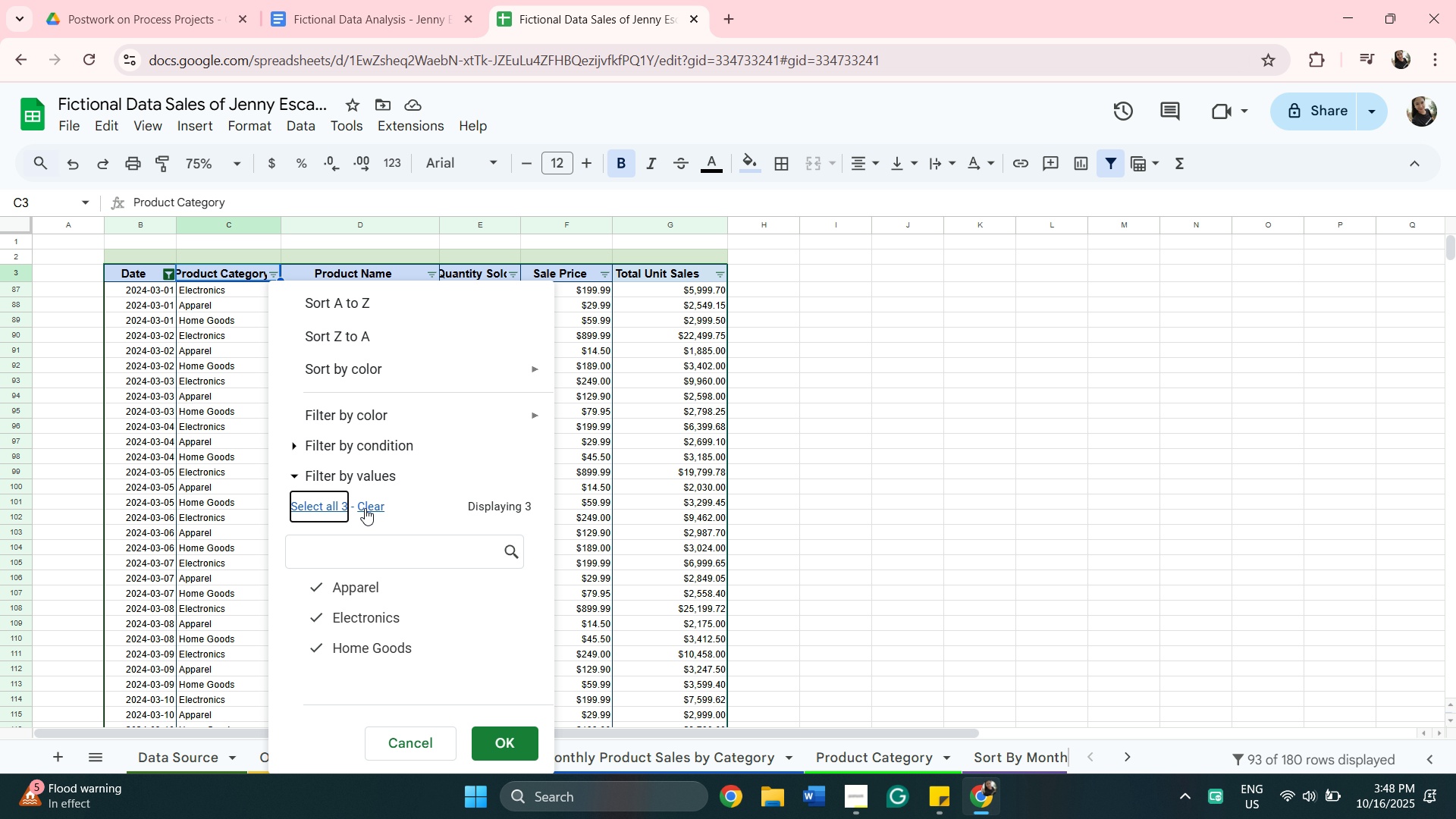 
left_click([366, 507])
 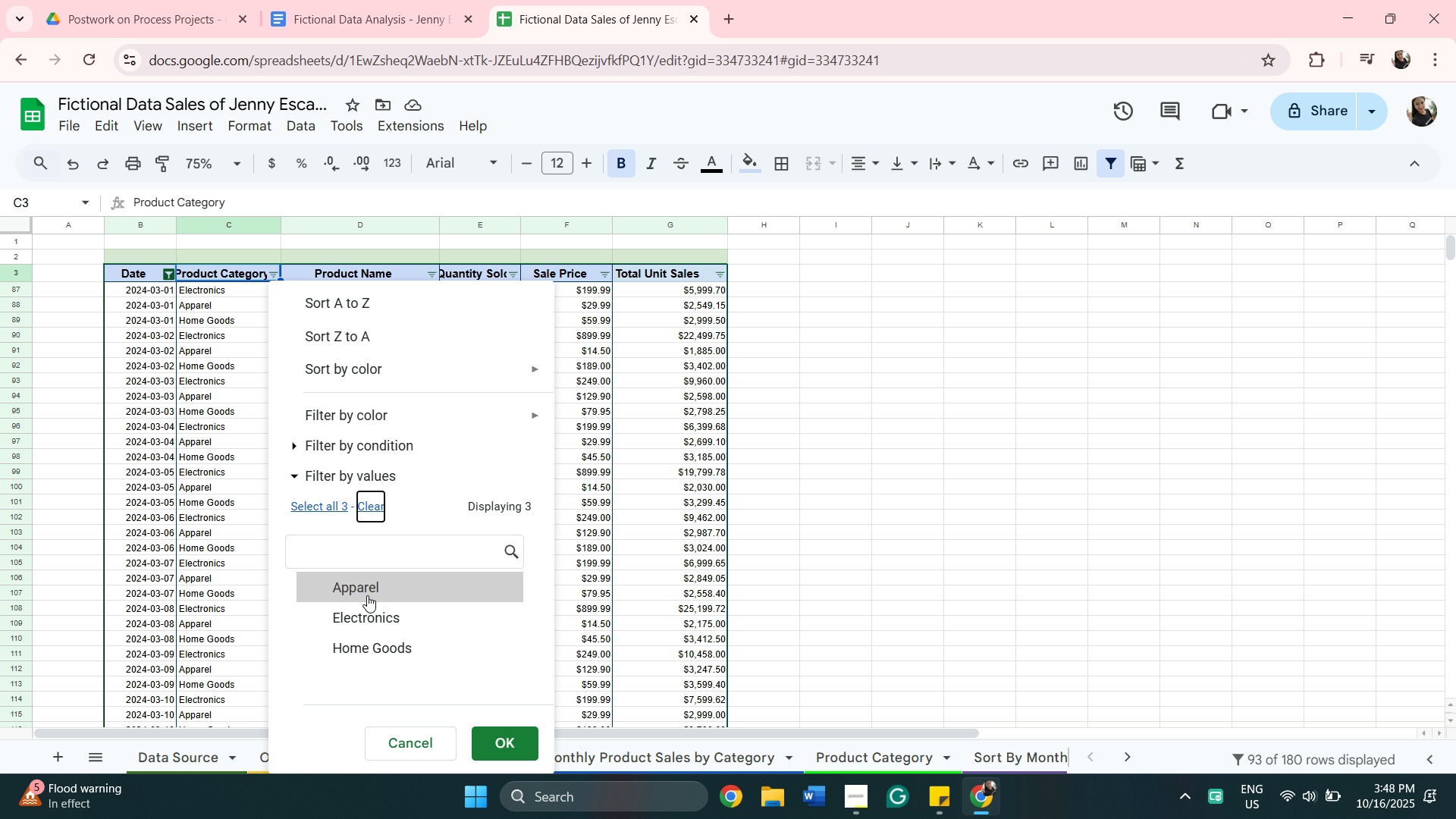 
left_click([368, 595])
 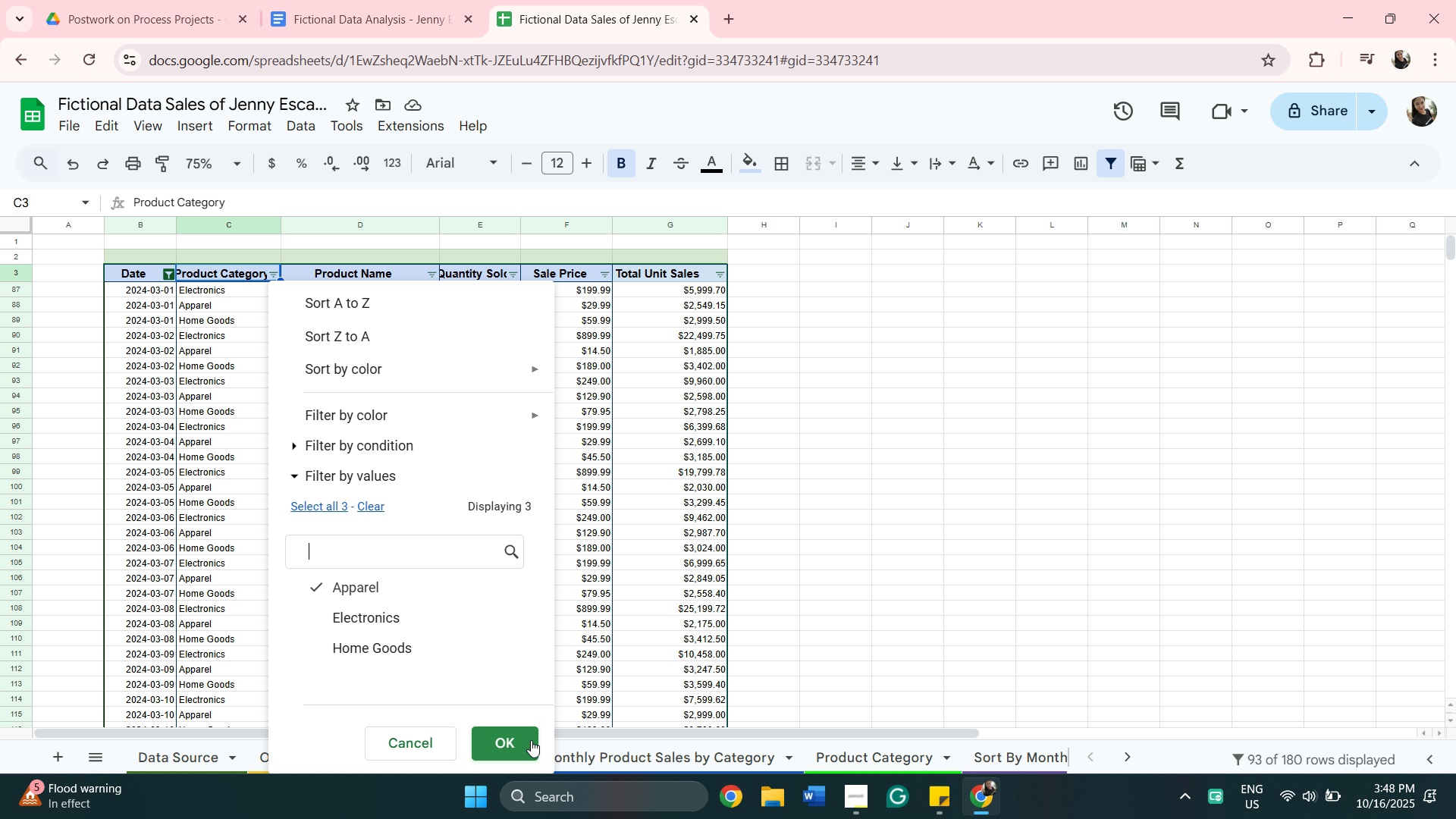 
left_click([531, 740])
 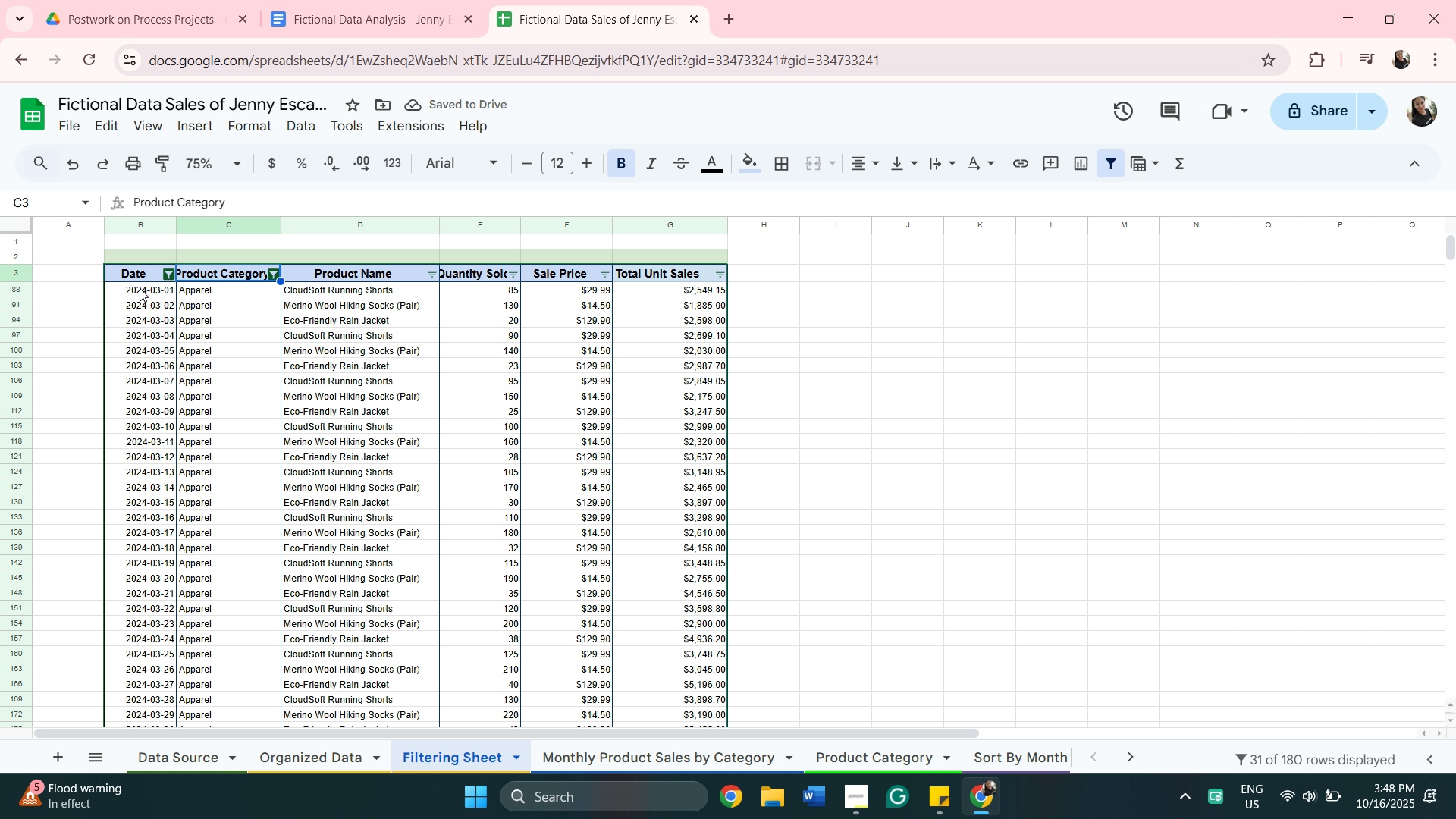 
wait(5.83)
 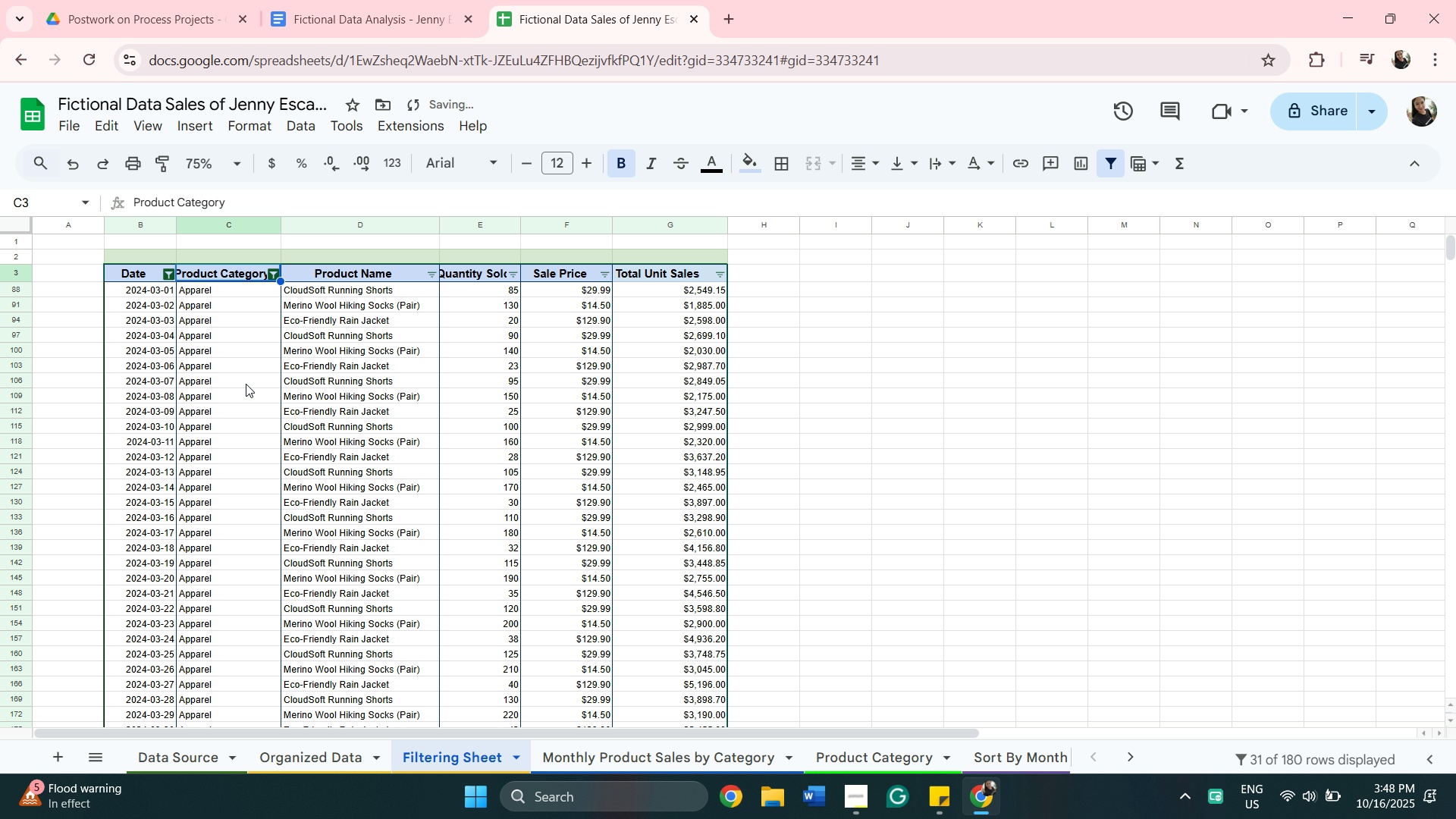 
scroll: coordinate [551, 541], scroll_direction: down, amount: 3.0
 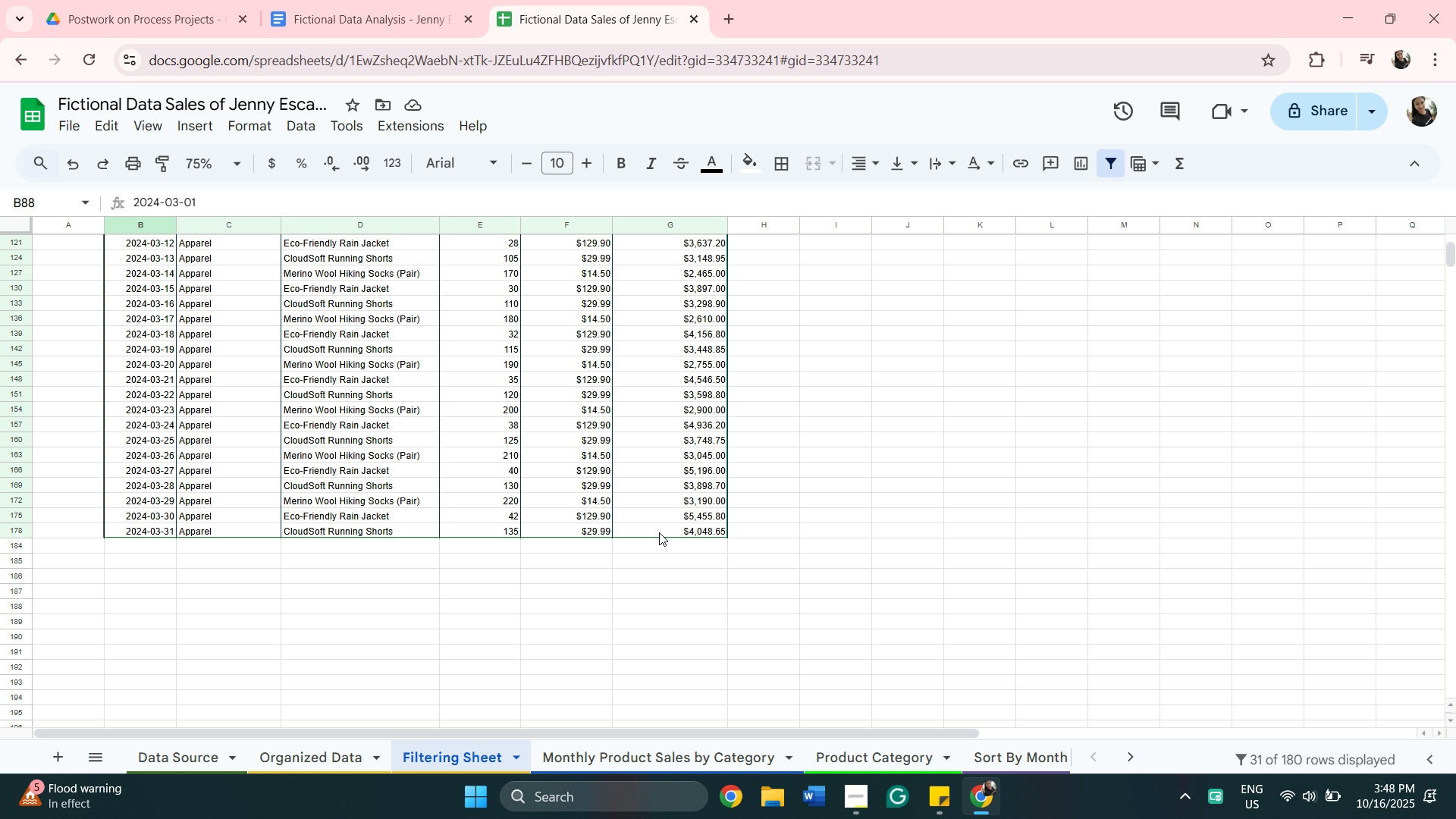 
hold_key(key=ShiftLeft, duration=0.35)
 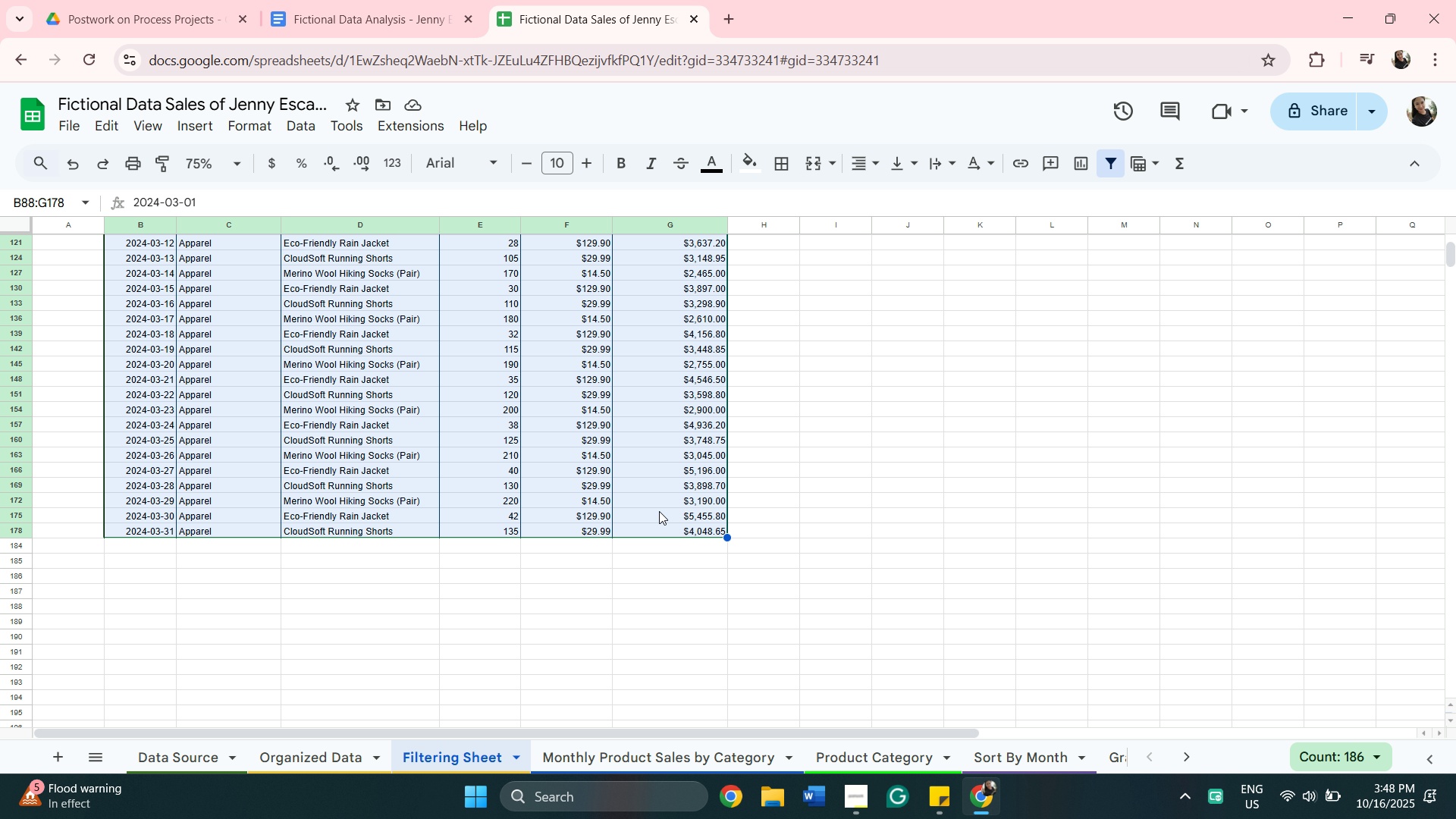 
key(Control+C)
 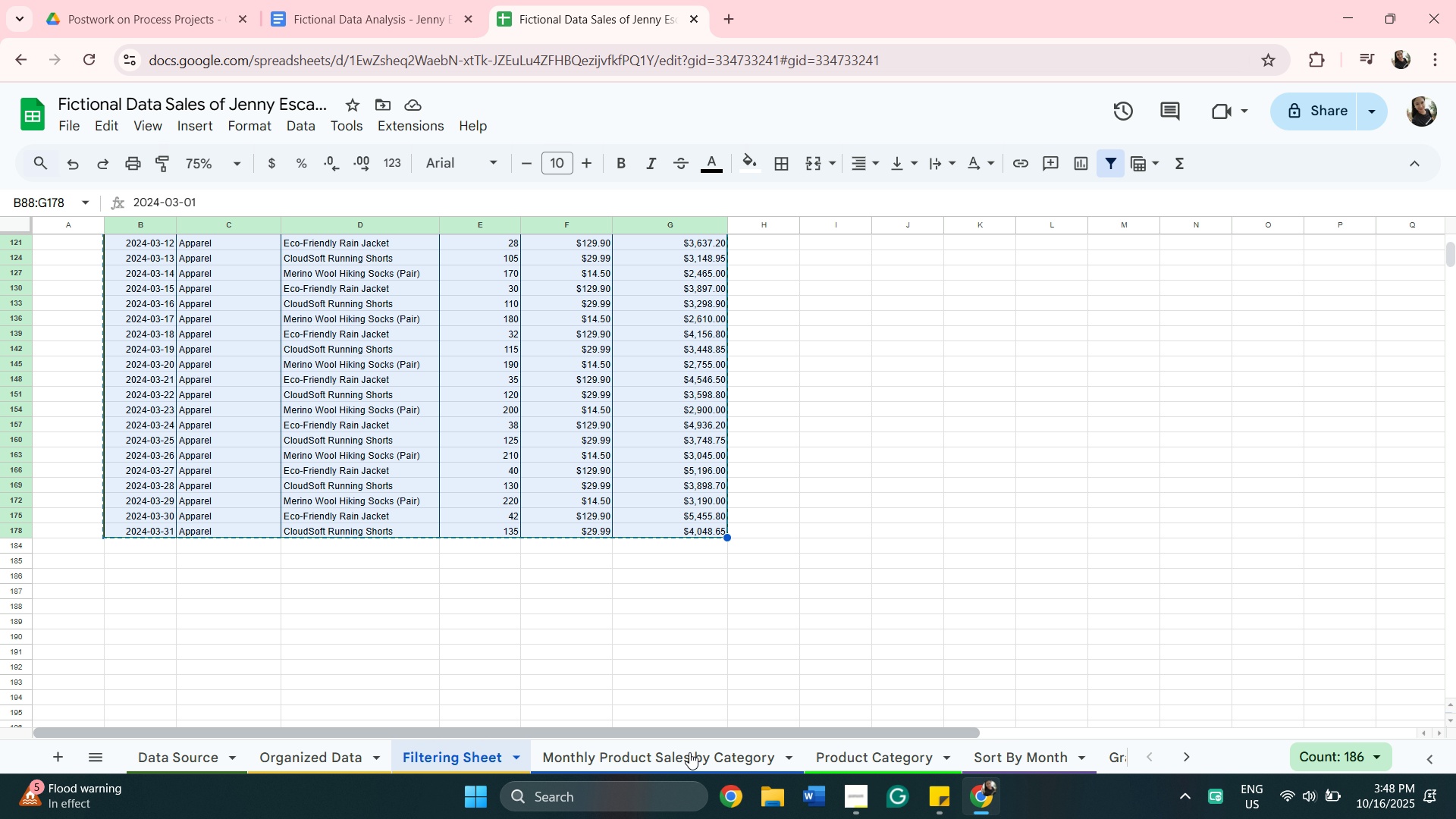 
left_click([689, 752])
 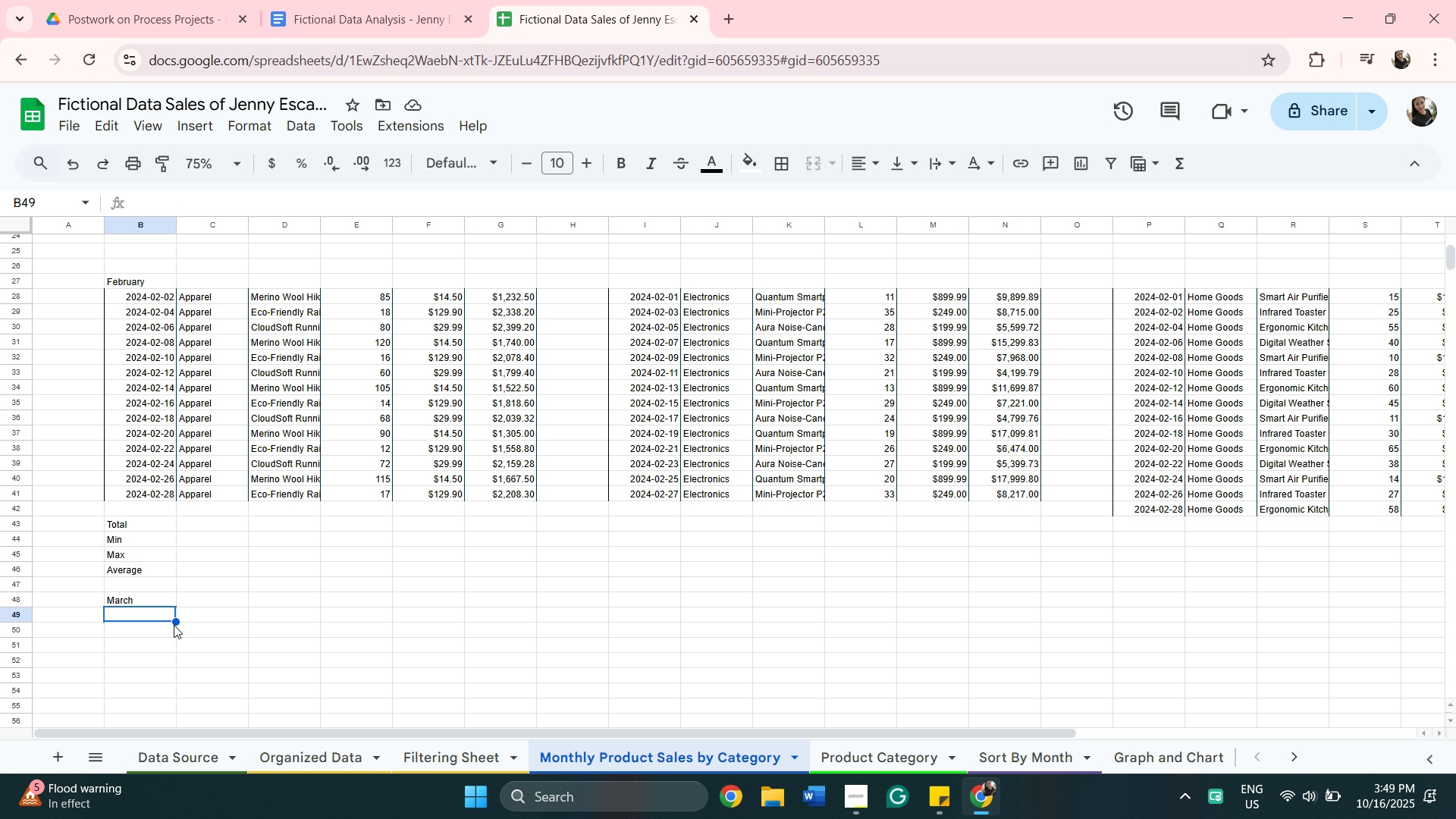 
key(Control+V)
 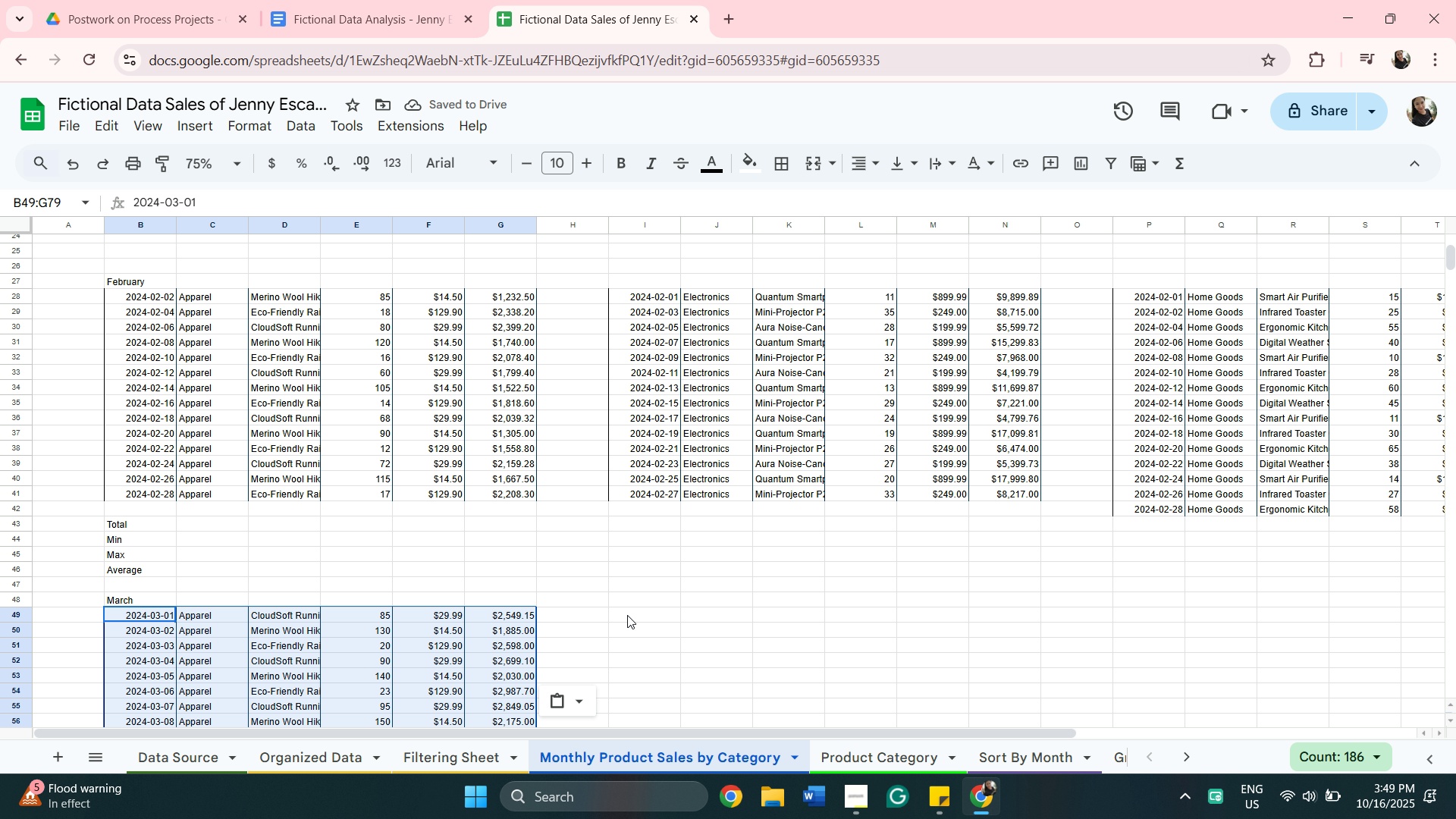 
left_click([627, 615])
 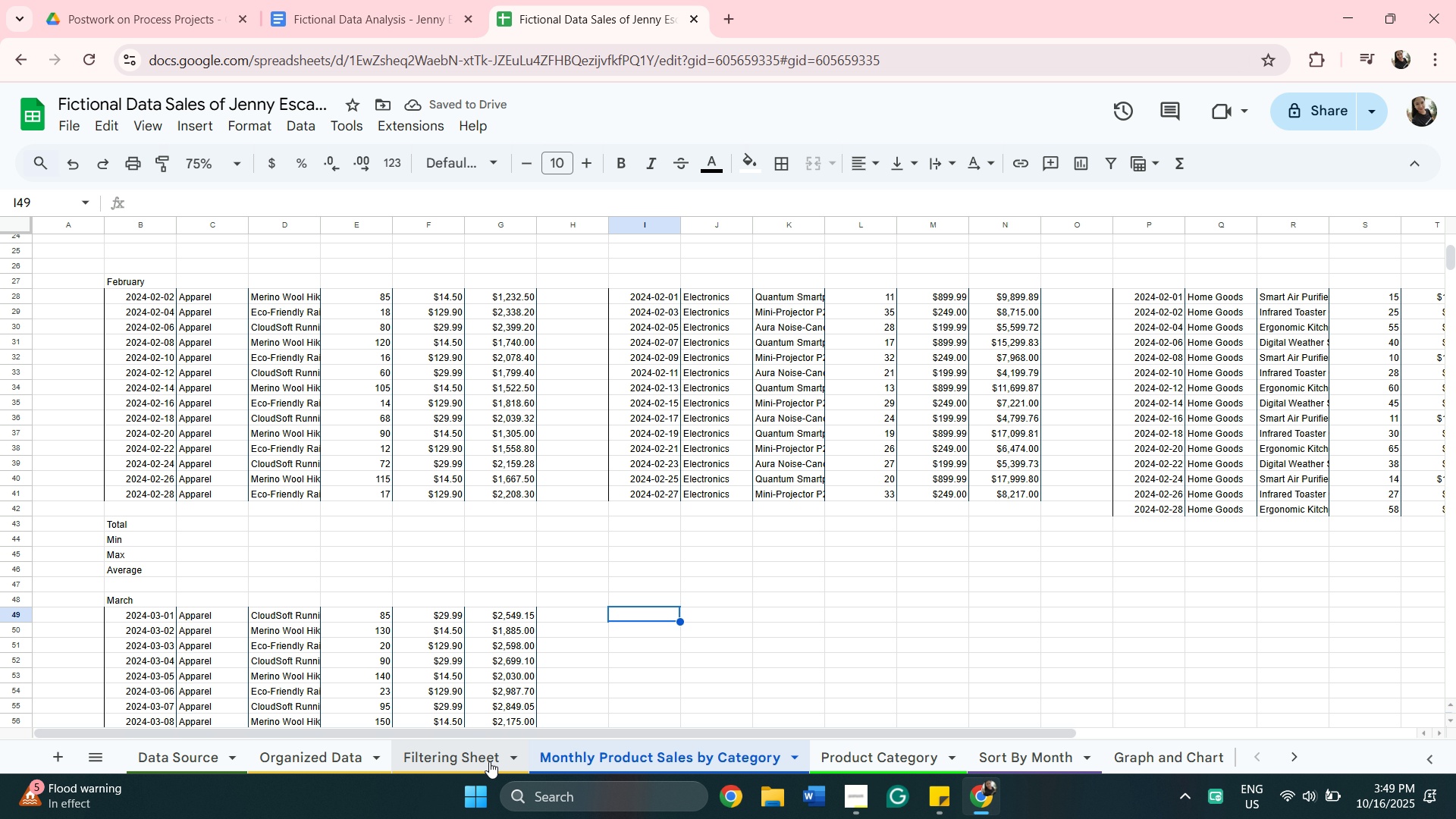 
left_click([488, 761])
 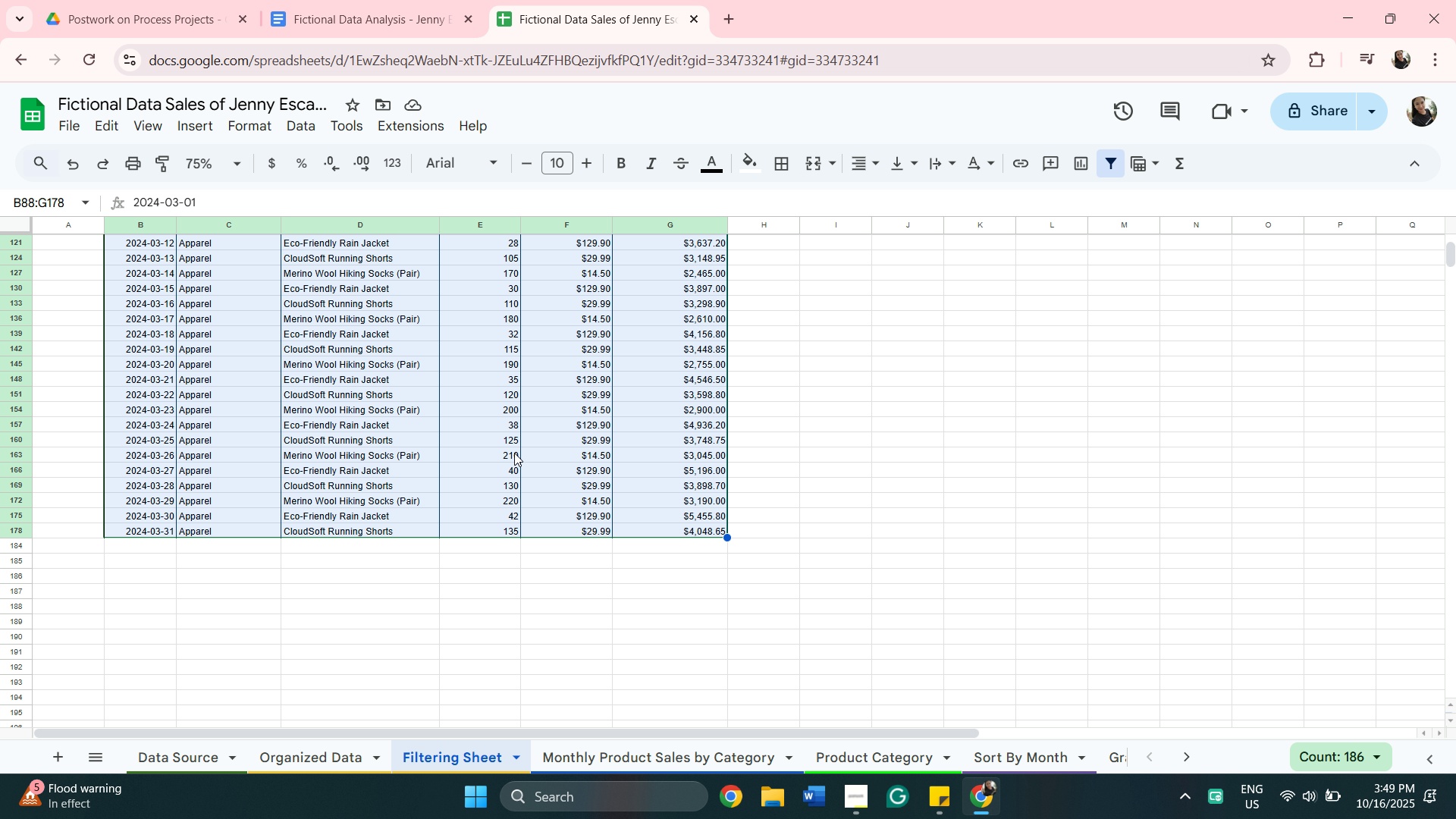 
scroll: coordinate [467, 538], scroll_direction: up, amount: 3.0
 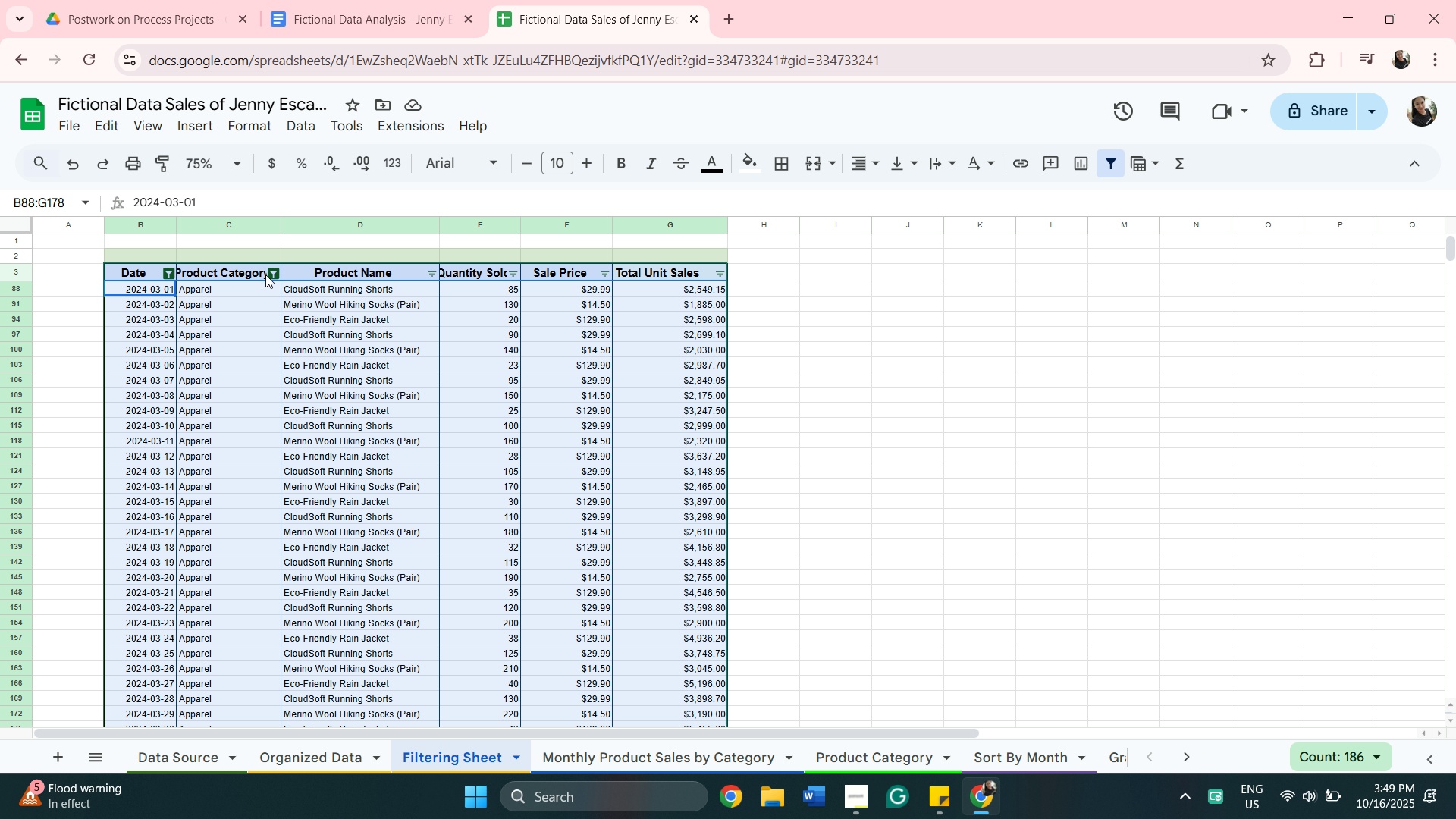 
left_click([265, 267])
 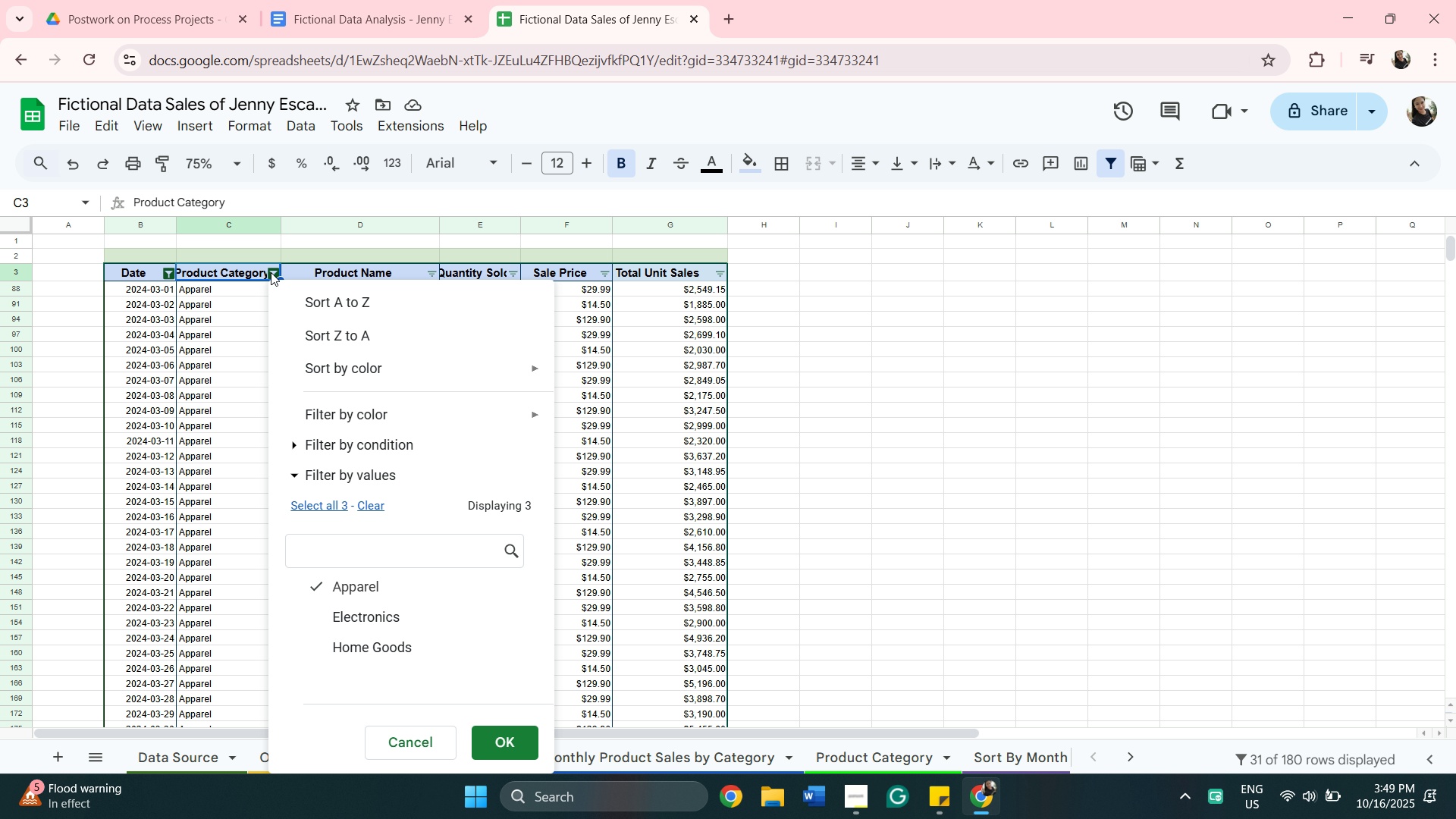 
left_click([271, 272])
 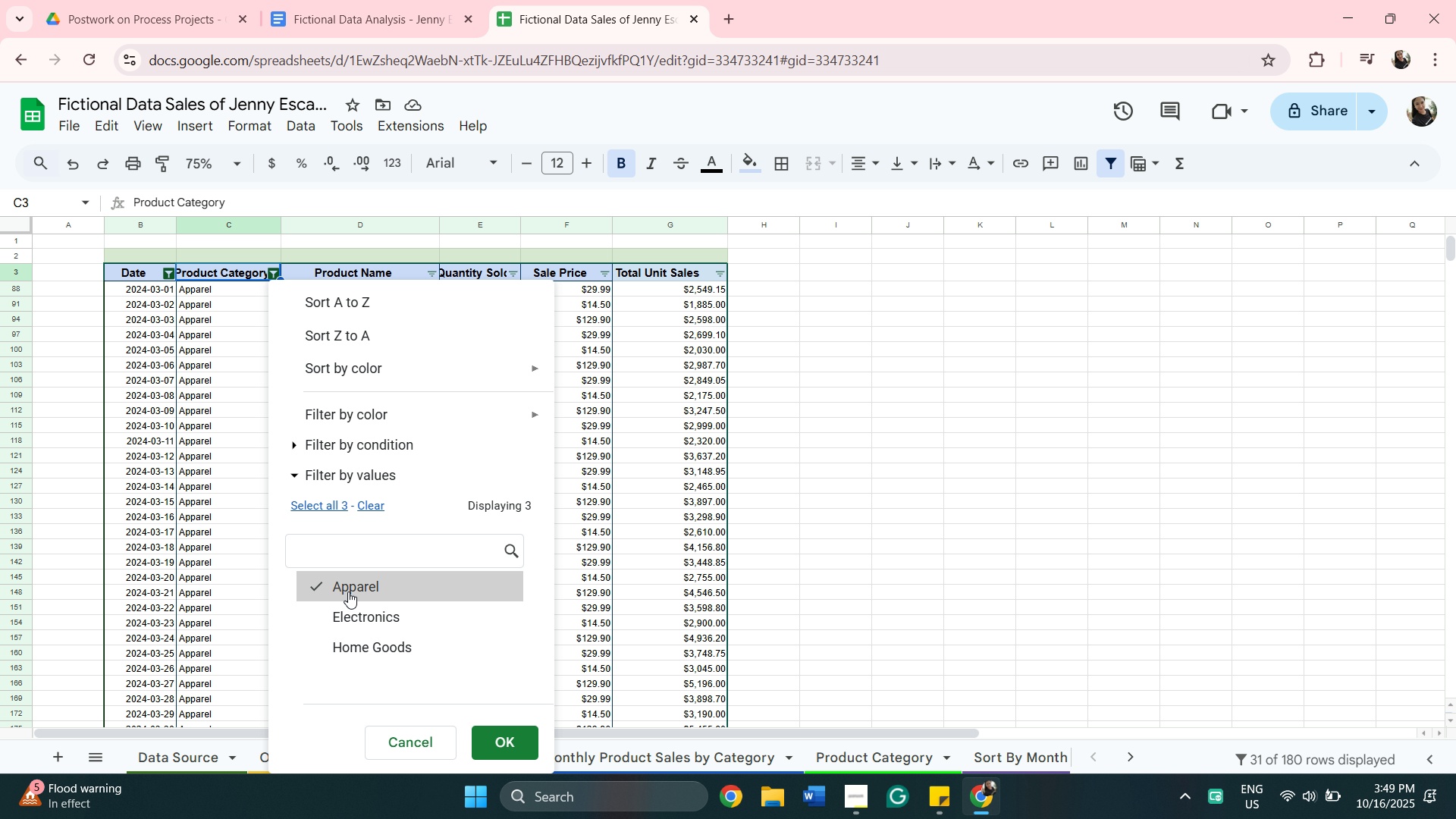 
left_click([347, 588])
 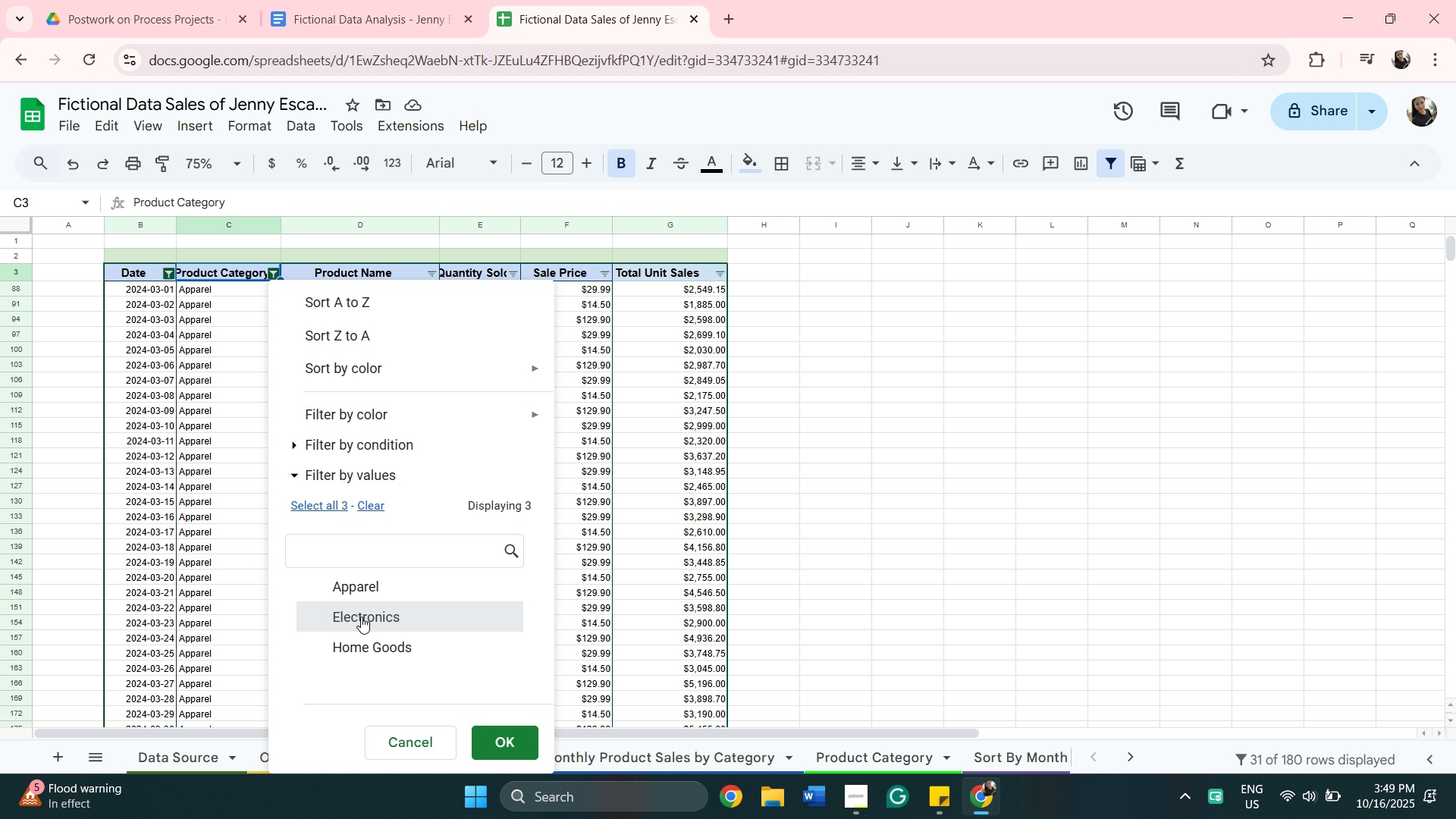 
left_click([361, 617])
 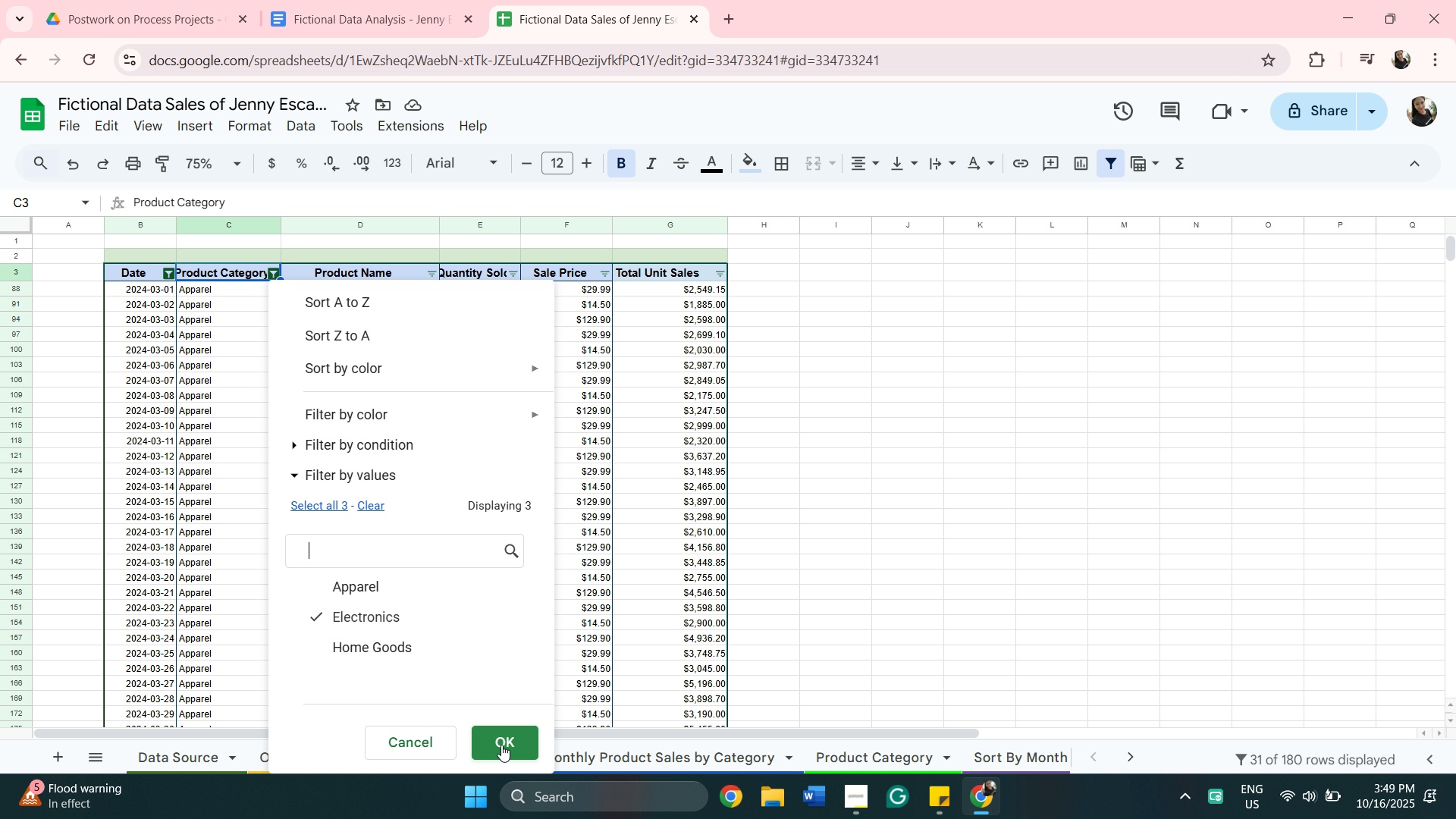 
left_click([501, 745])
 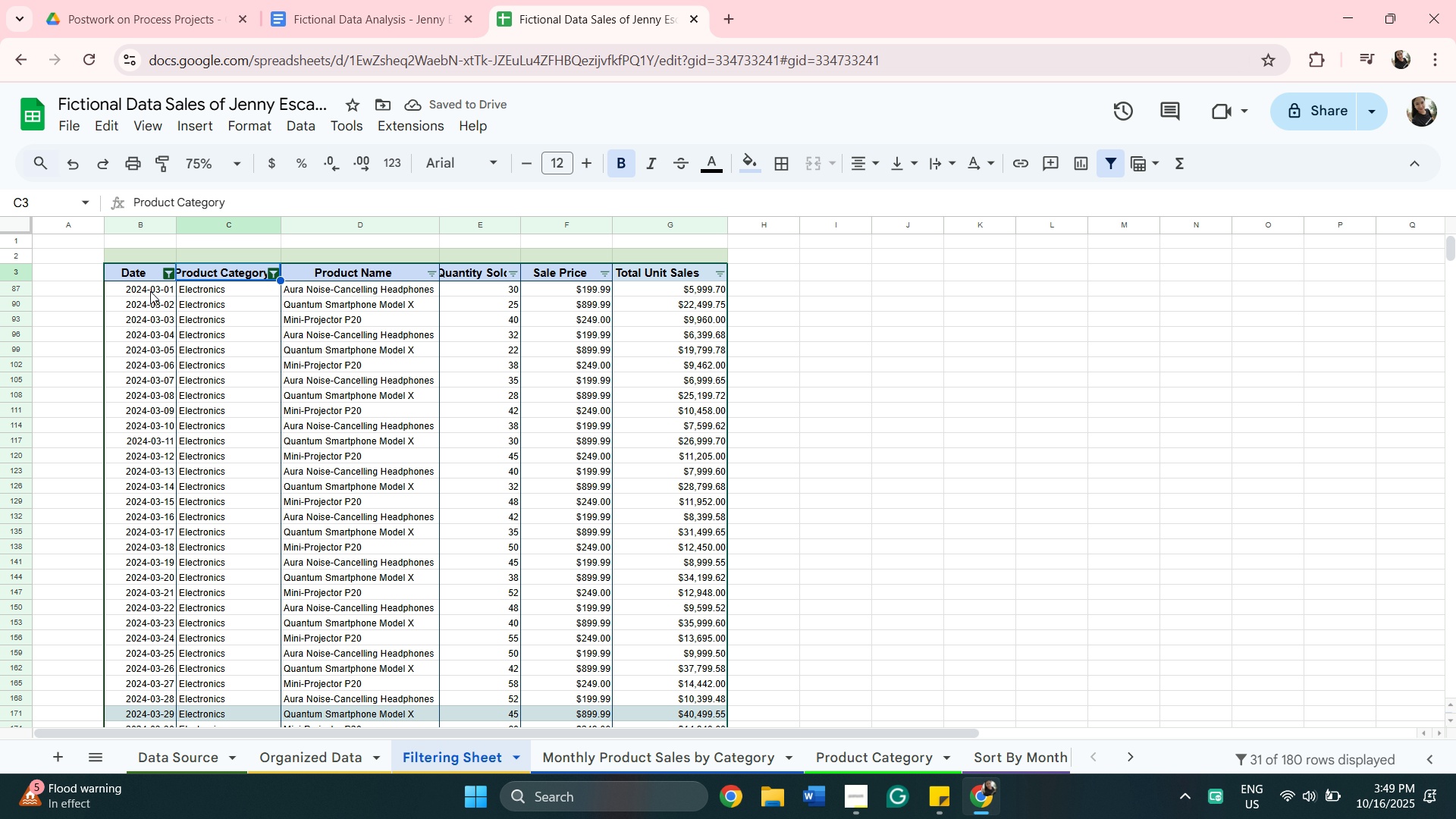 
left_click([150, 291])
 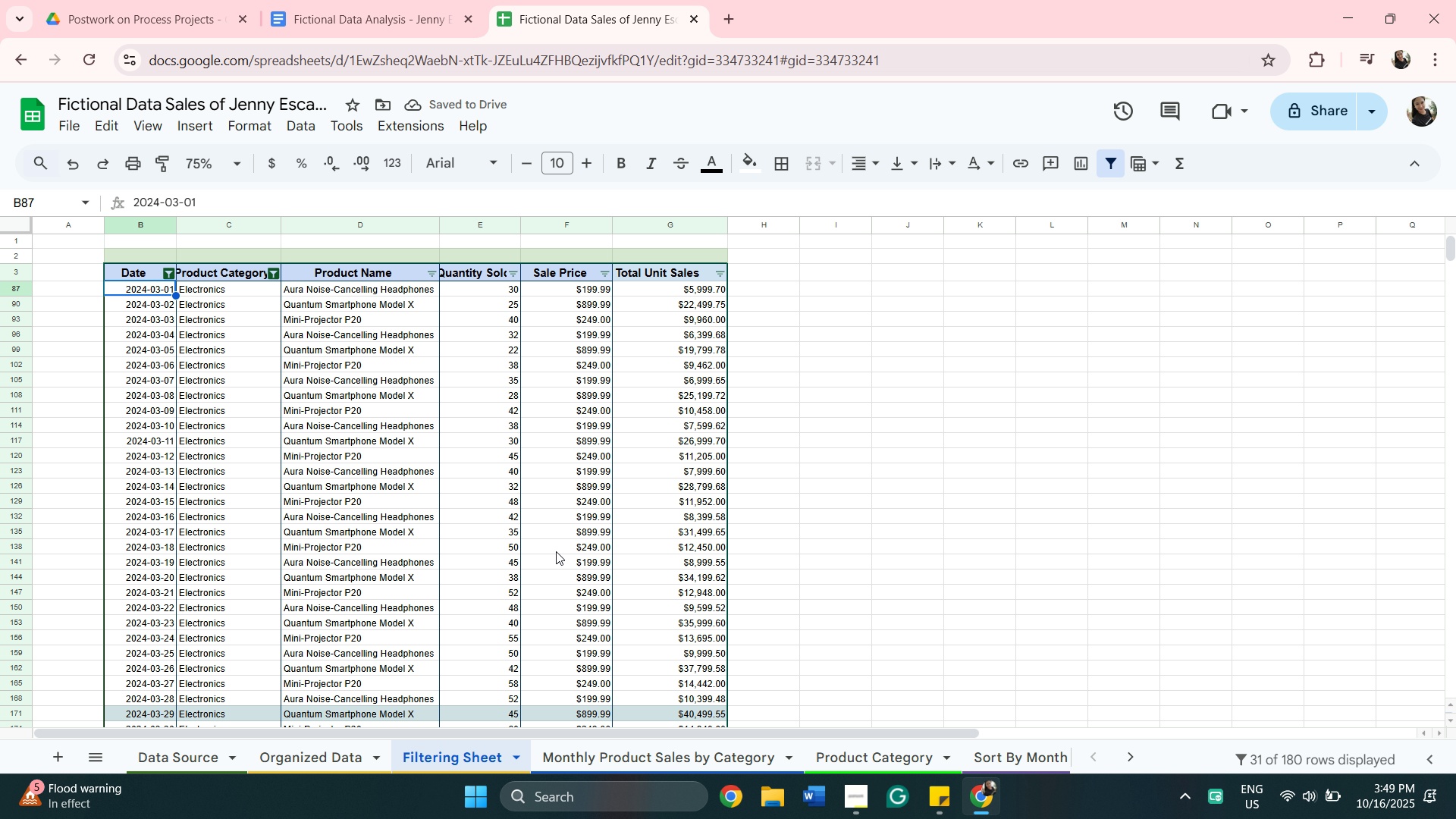 
scroll: coordinate [556, 551], scroll_direction: down, amount: 4.0
 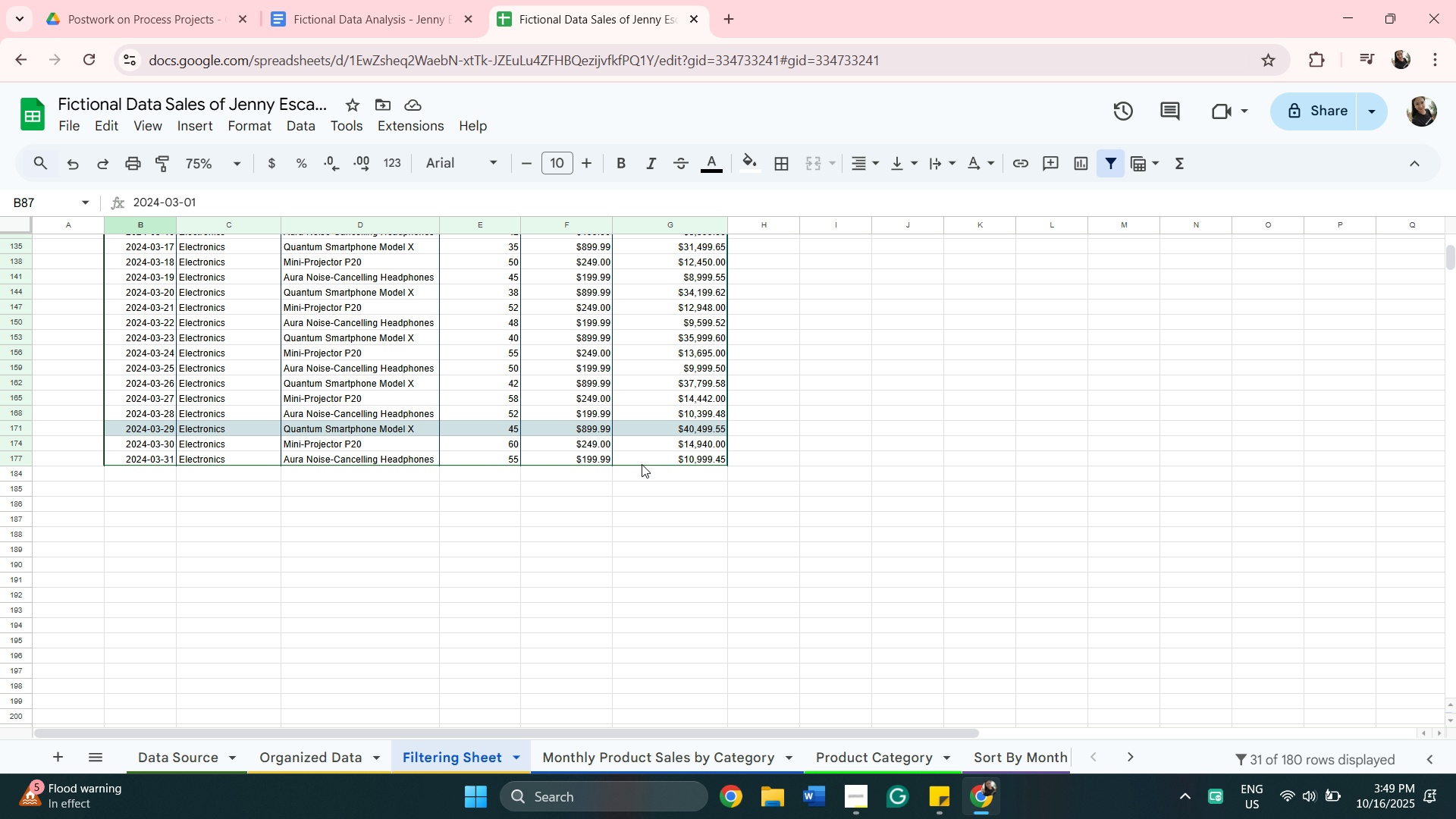 
hold_key(key=ShiftLeft, duration=0.41)
left_click([645, 460])
 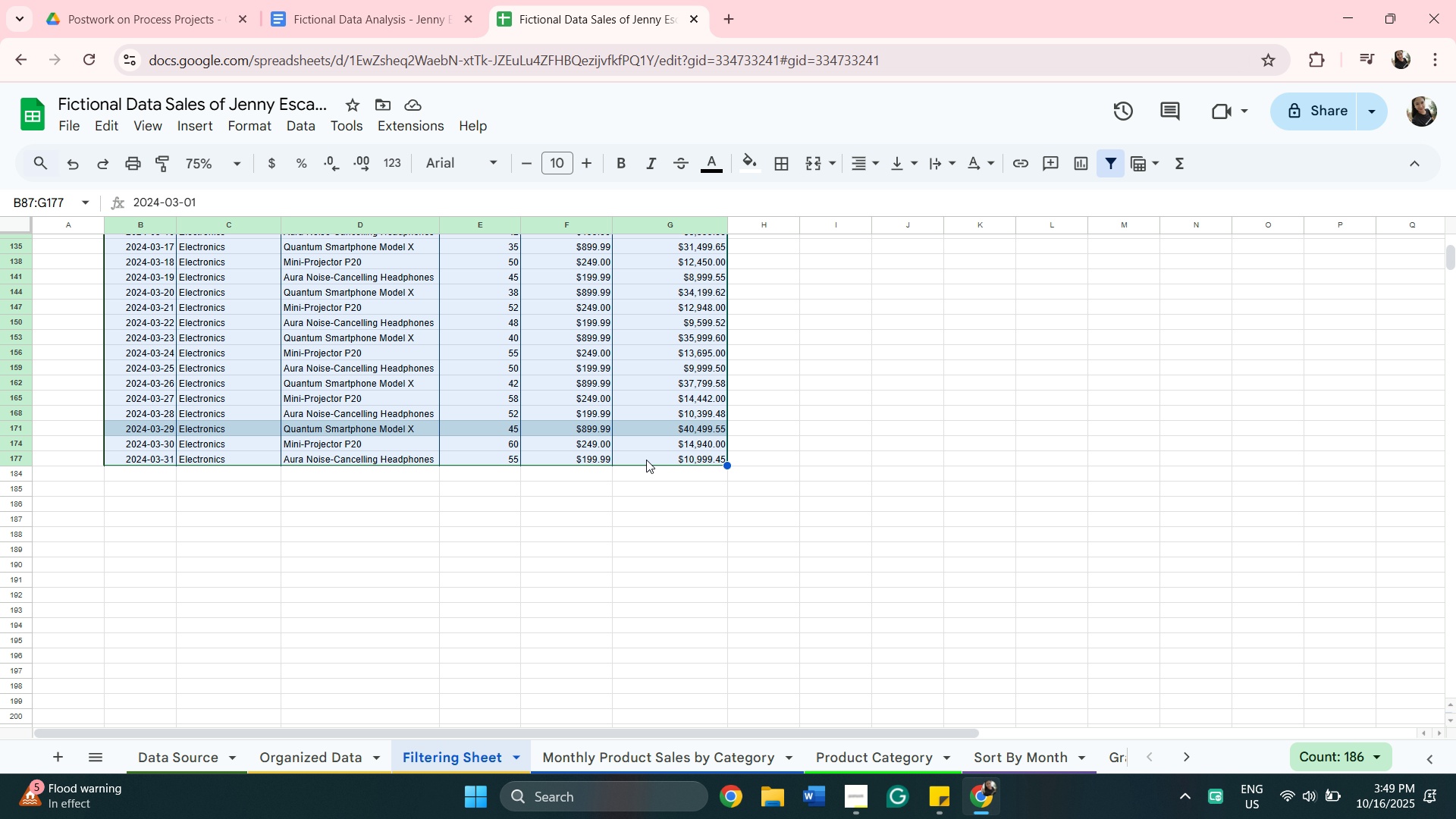 
key(Control+C)
 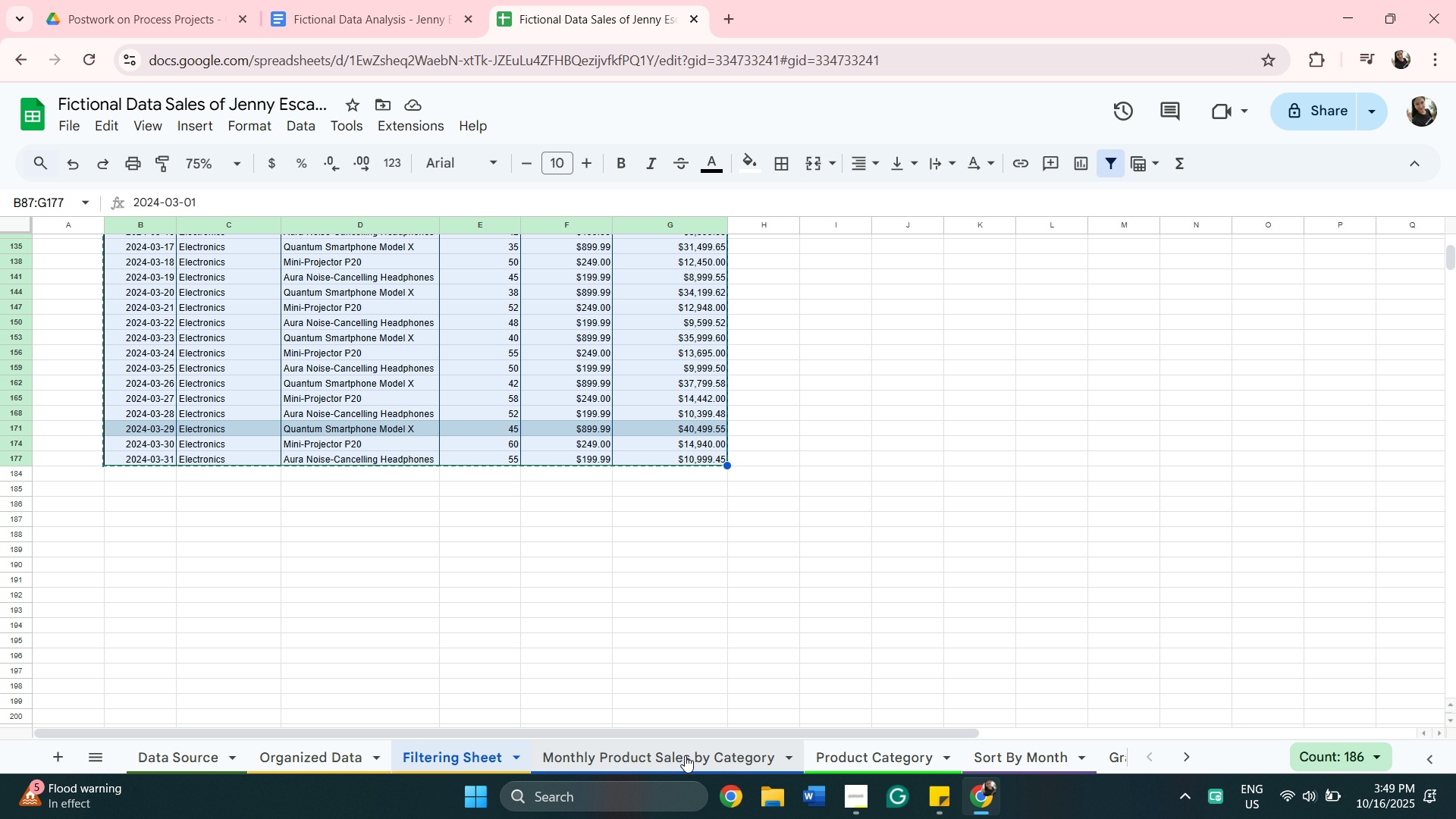 
left_click([685, 755])
 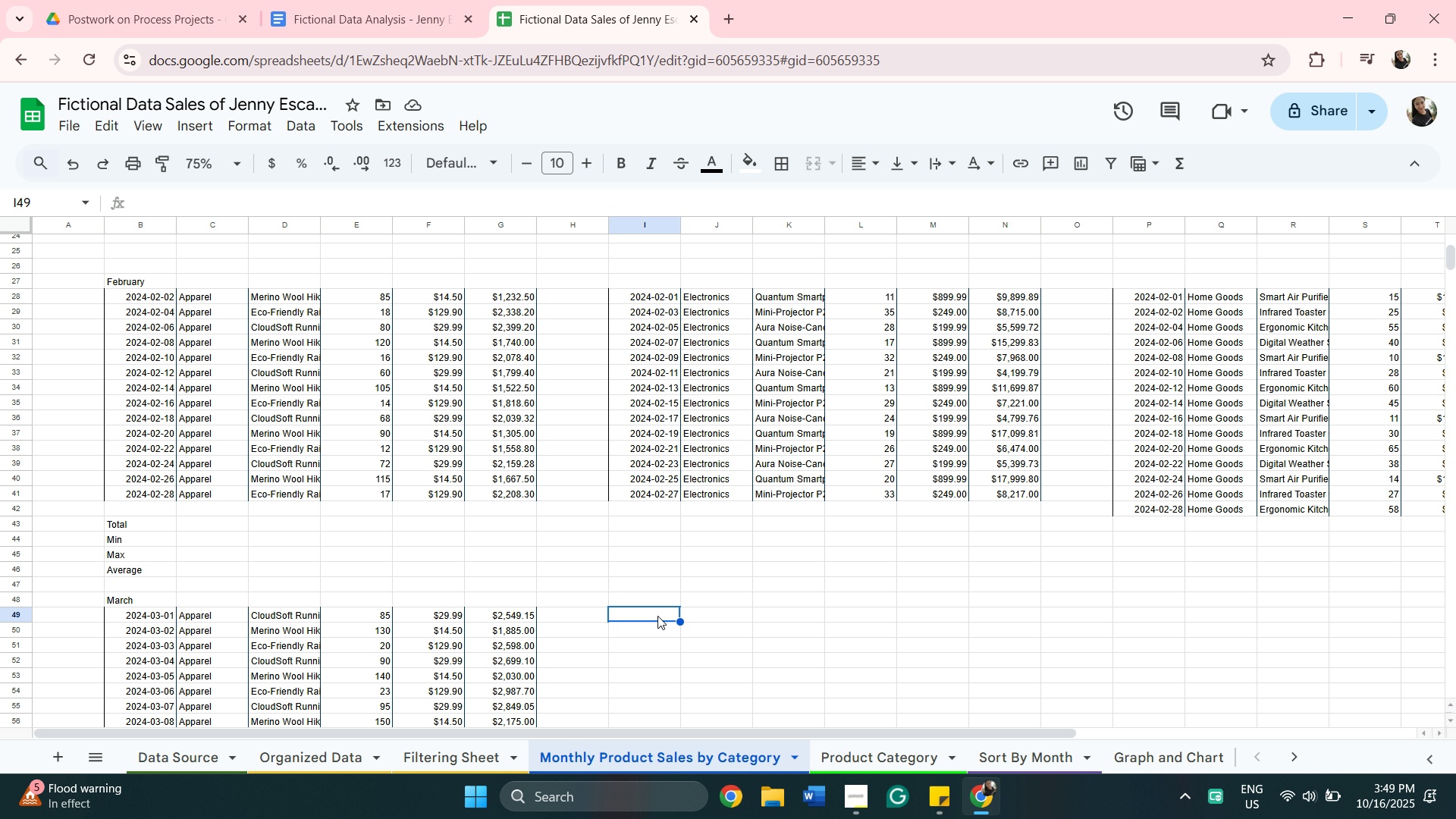 
key(Control+V)
 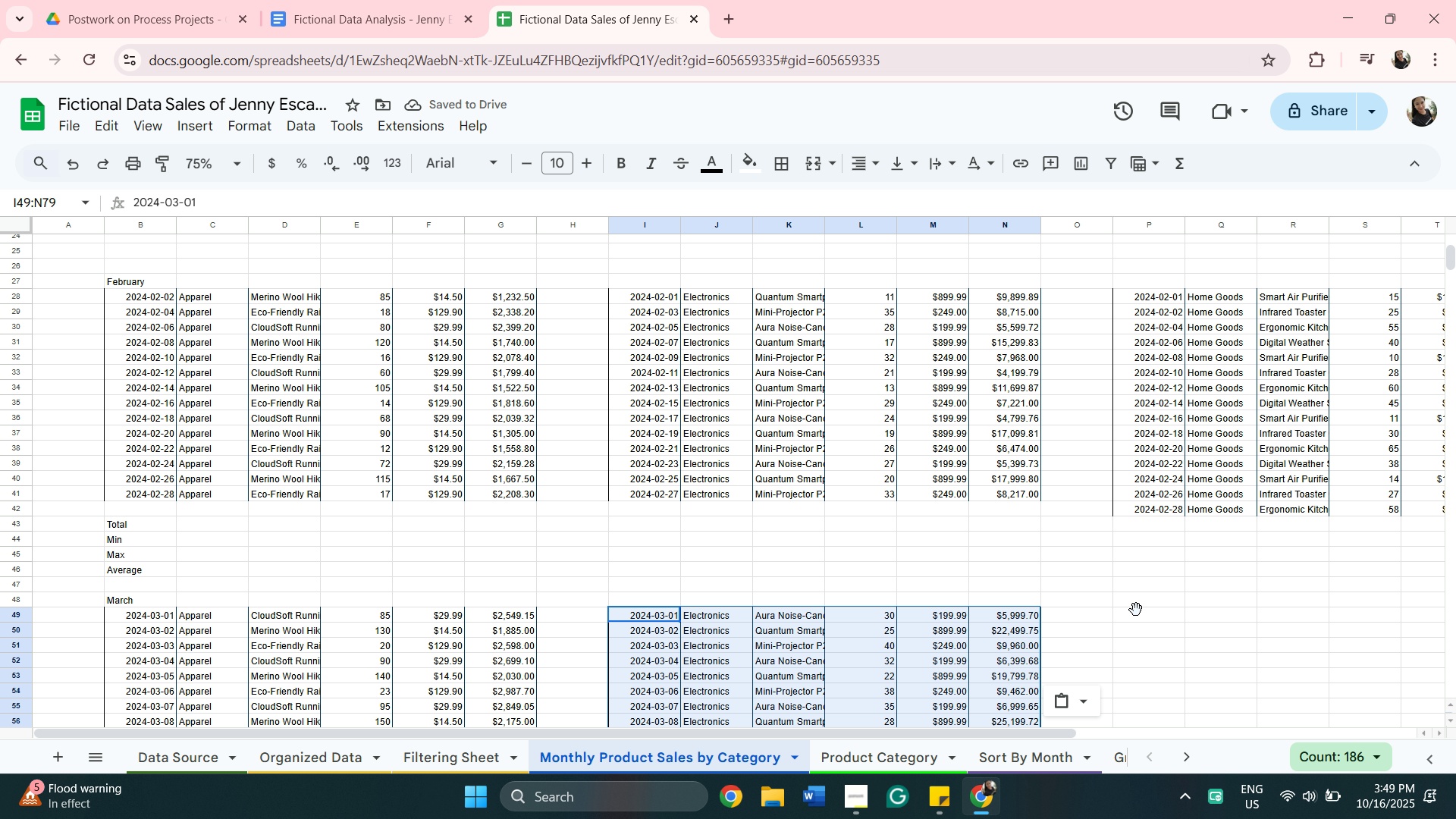 
left_click([1136, 610])
 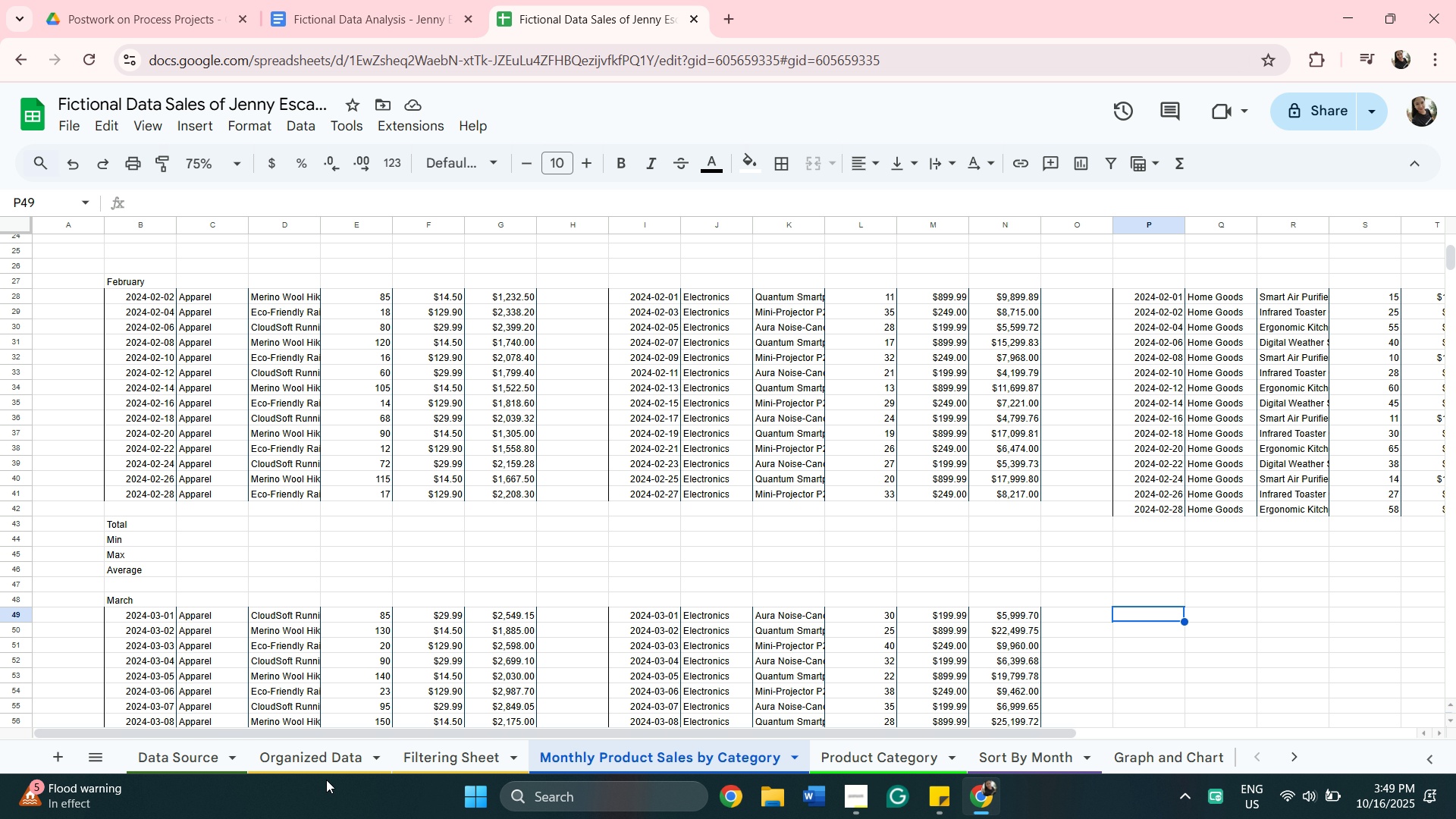 
mouse_move([491, 745])
 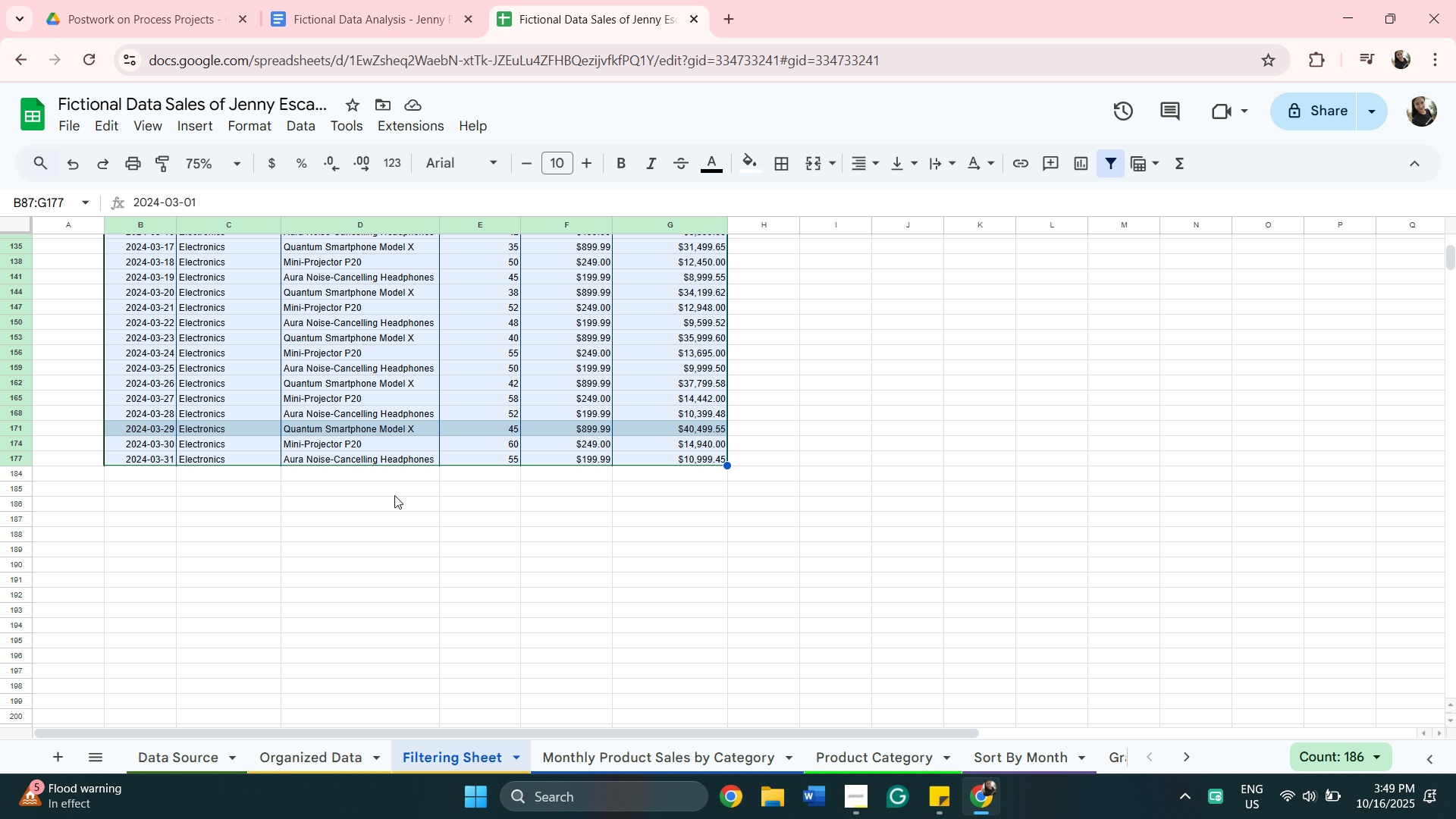 
scroll: coordinate [432, 553], scroll_direction: up, amount: 6.0
 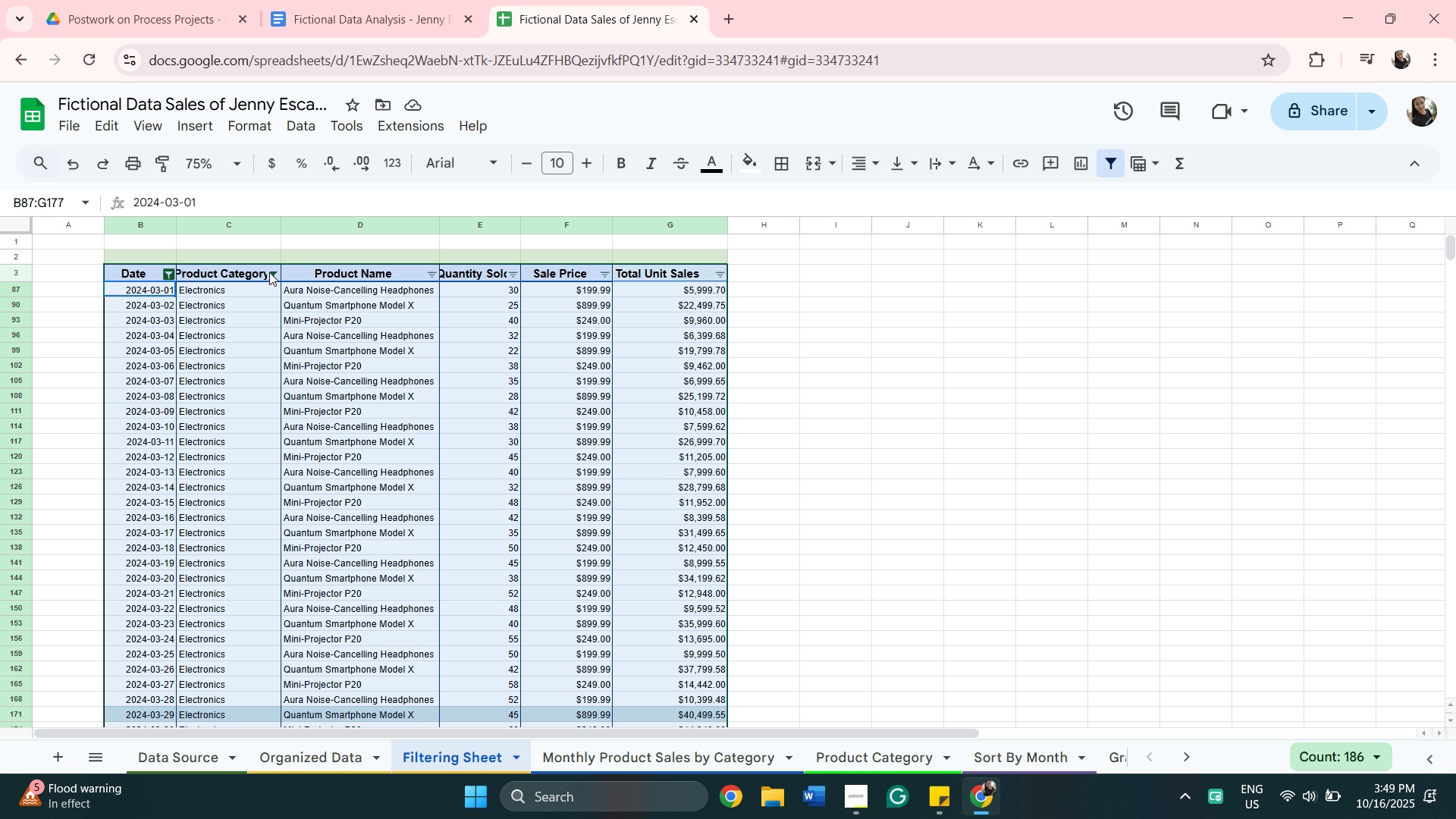 
left_click([269, 272])
 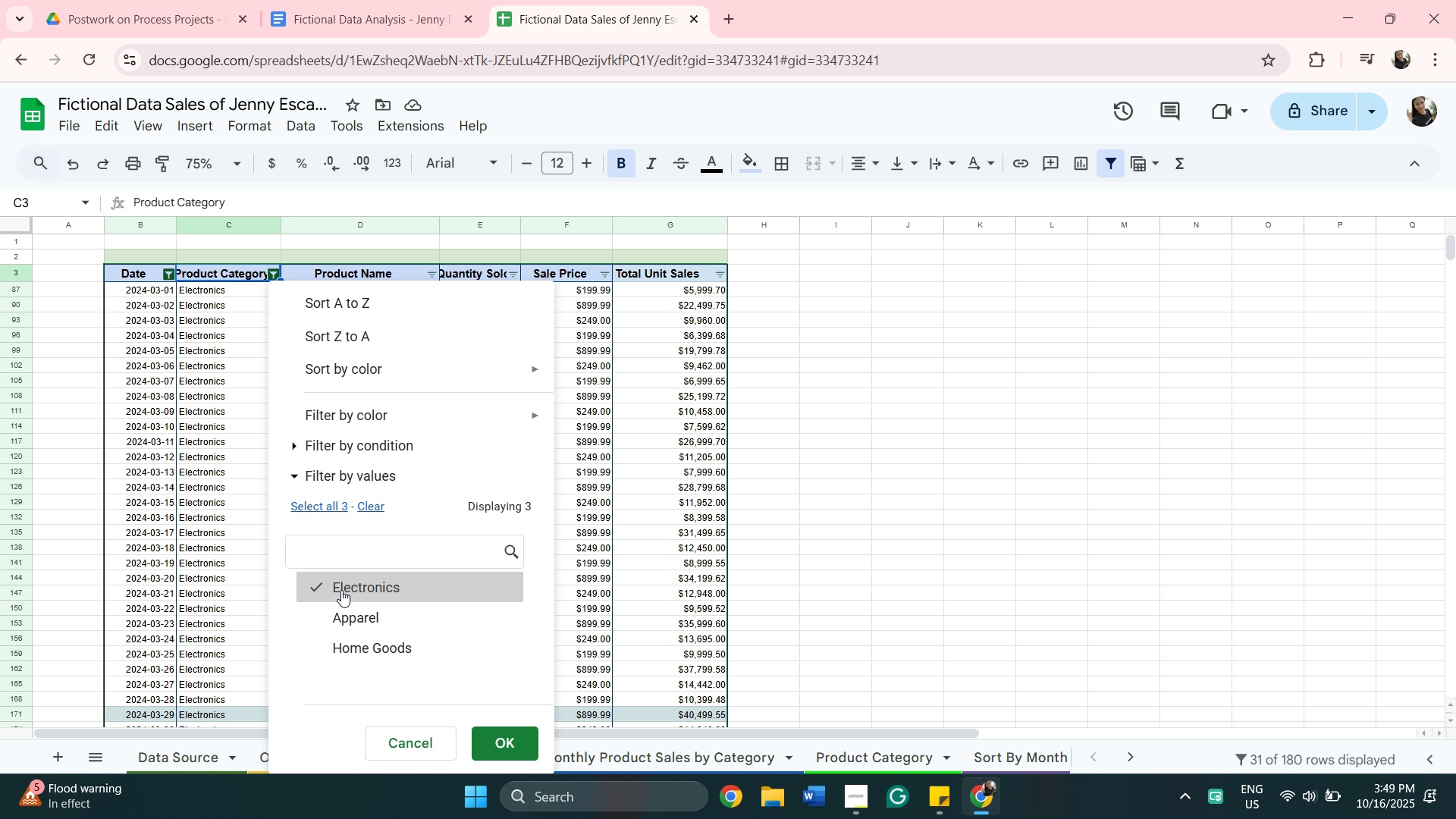 
left_click([341, 590])
 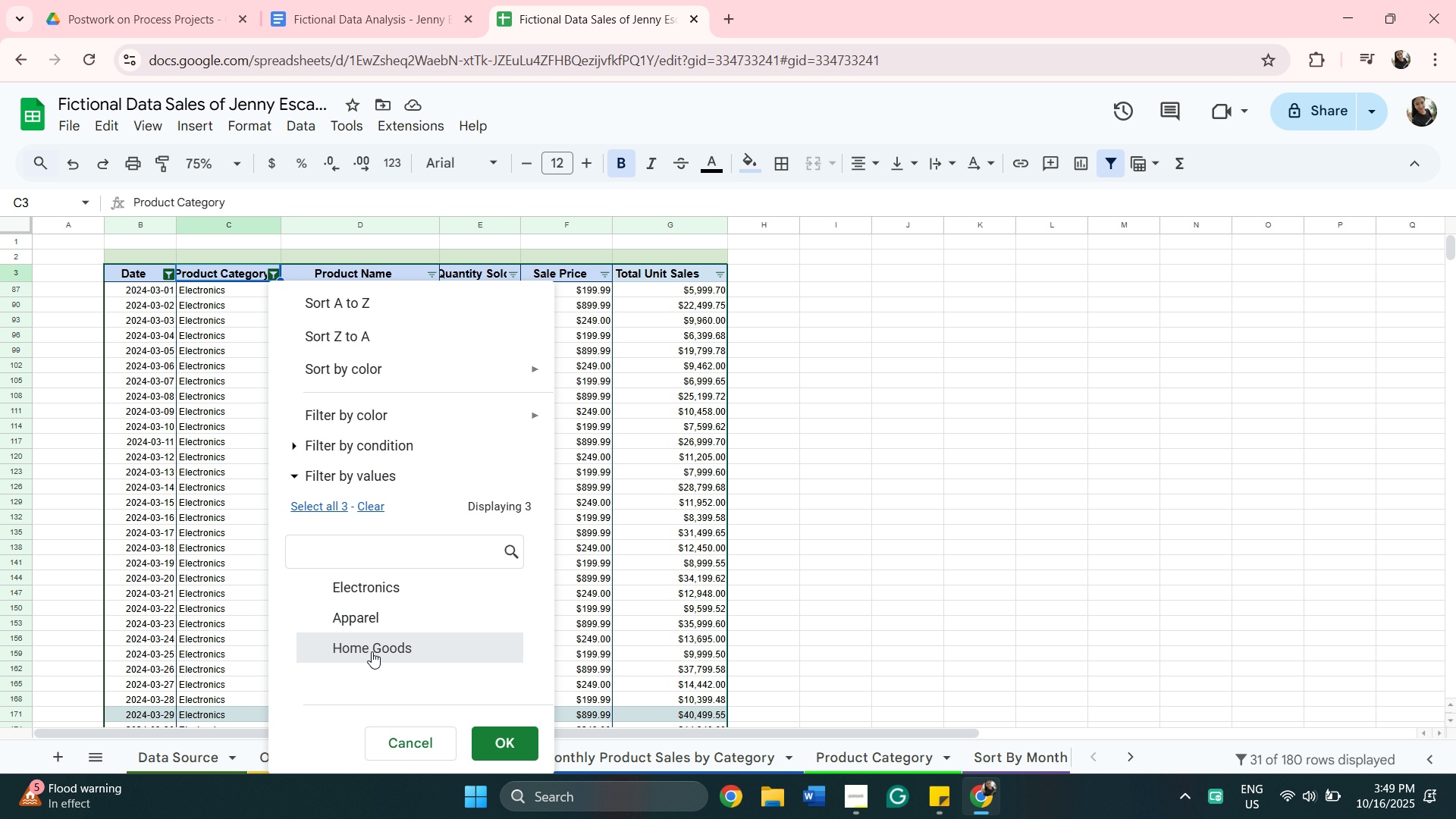 
left_click([372, 651])
 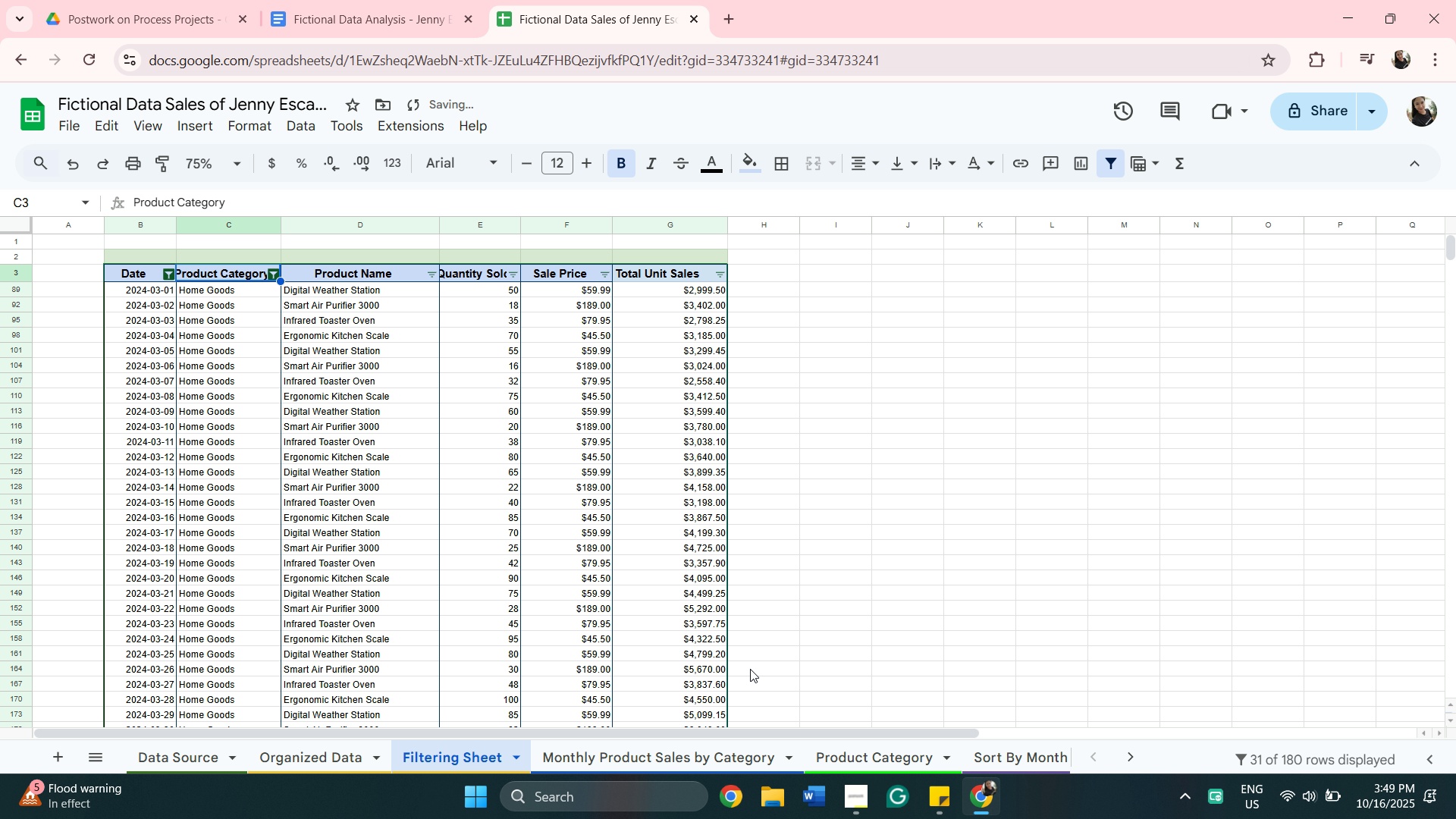 
scroll: coordinate [918, 530], scroll_direction: down, amount: 4.0
 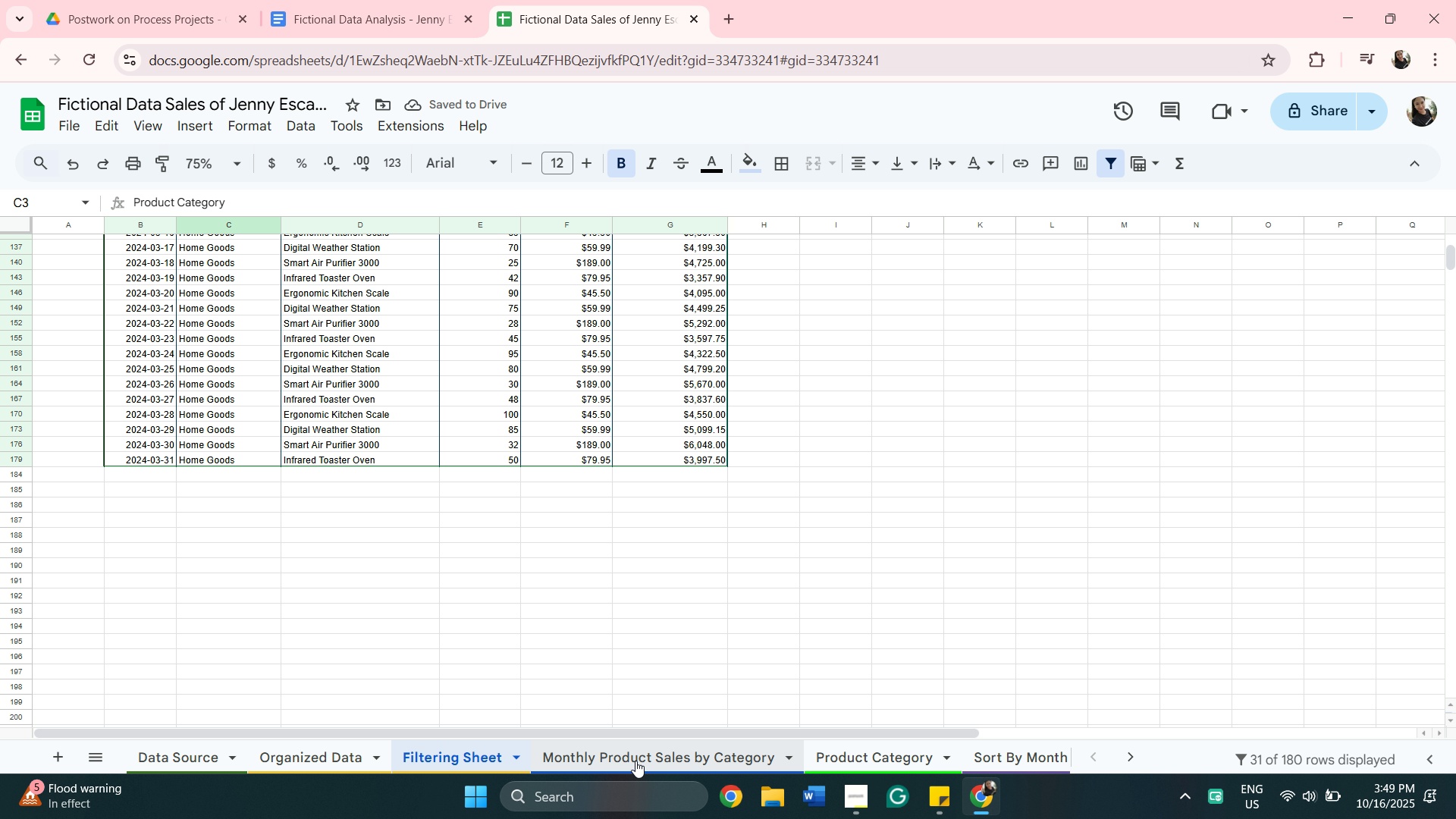 
left_click([635, 758])
 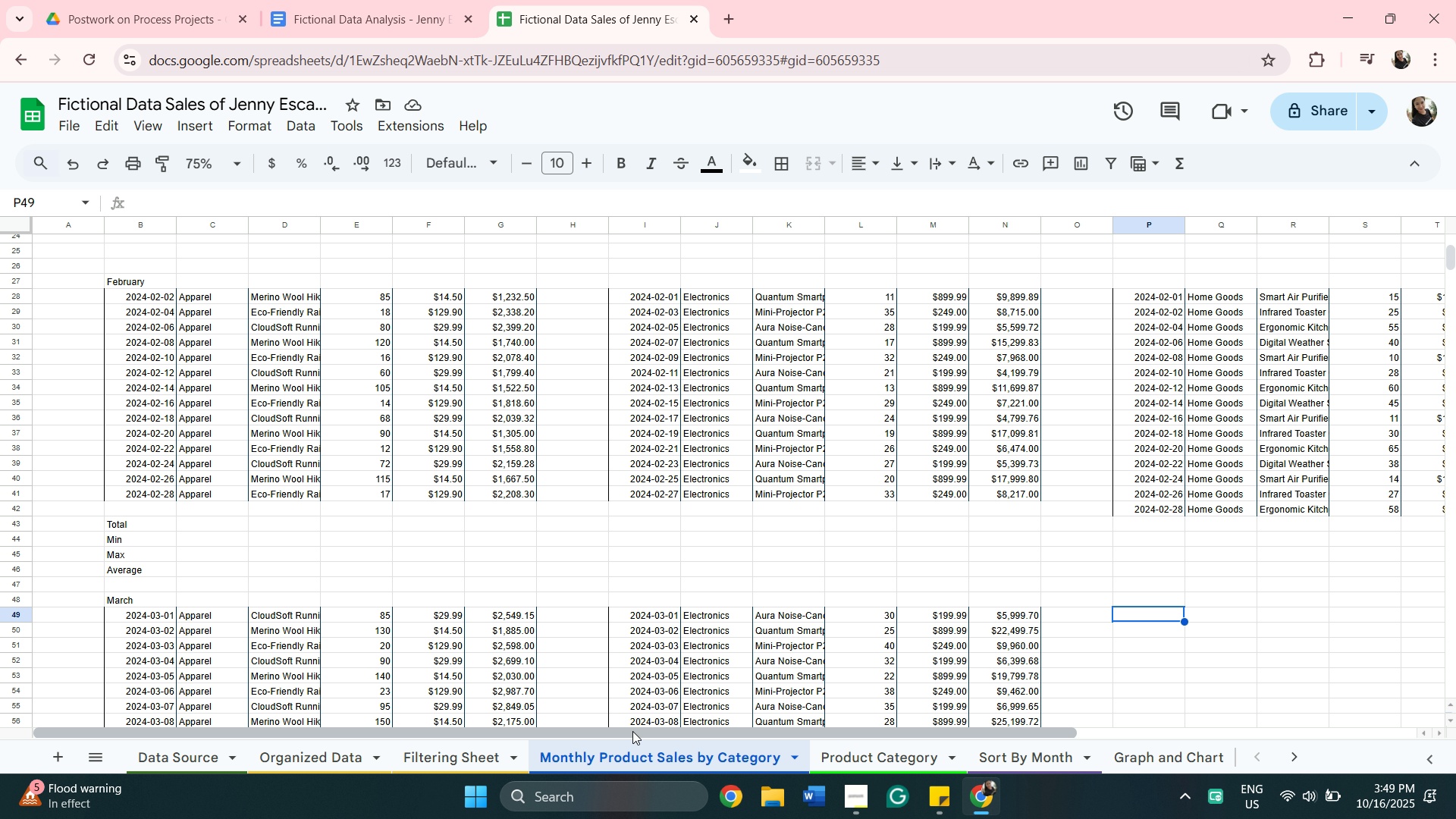 
left_click([482, 752])
 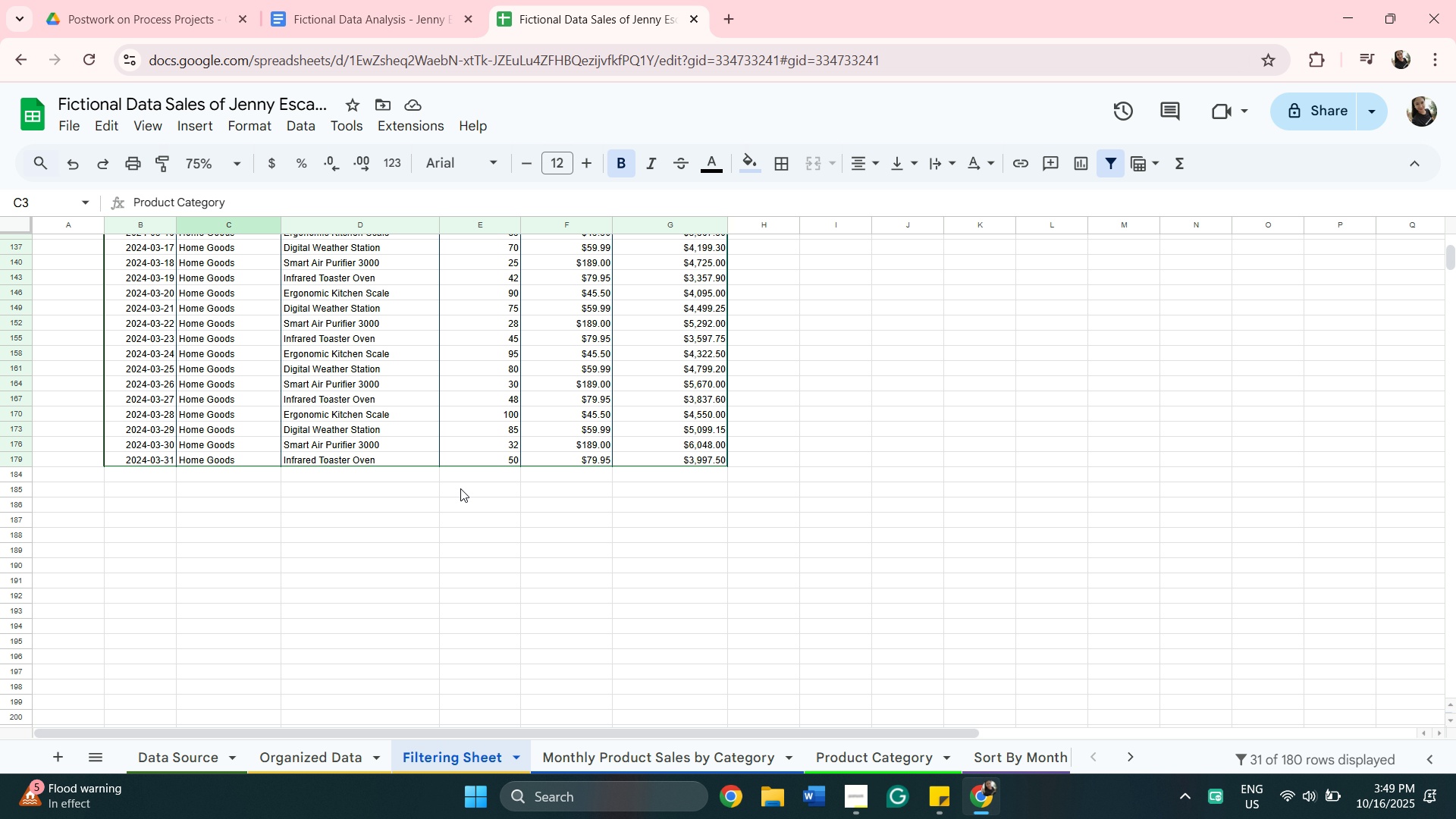 
scroll: coordinate [465, 478], scroll_direction: up, amount: 5.0
 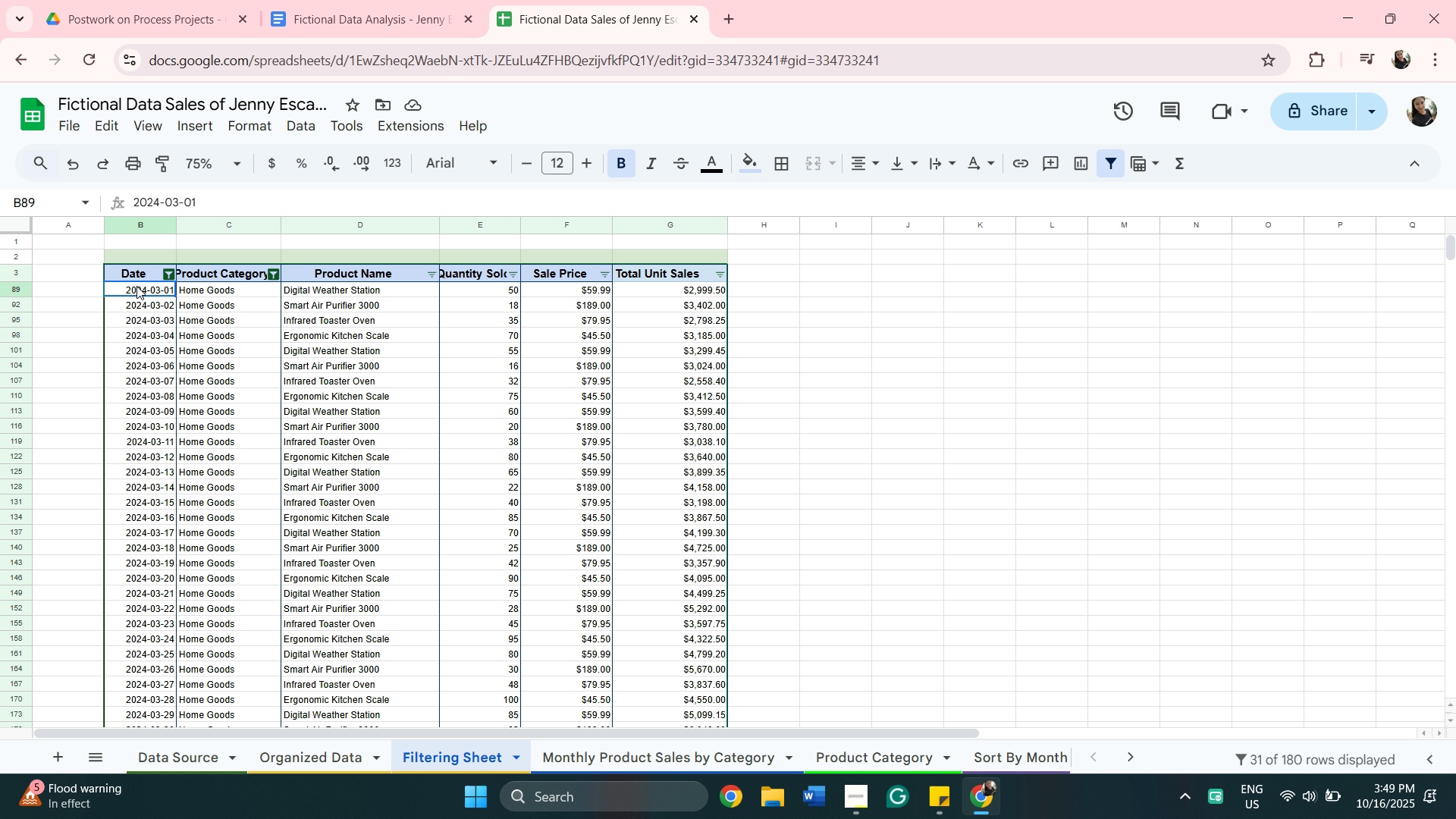 
left_click([136, 286])
 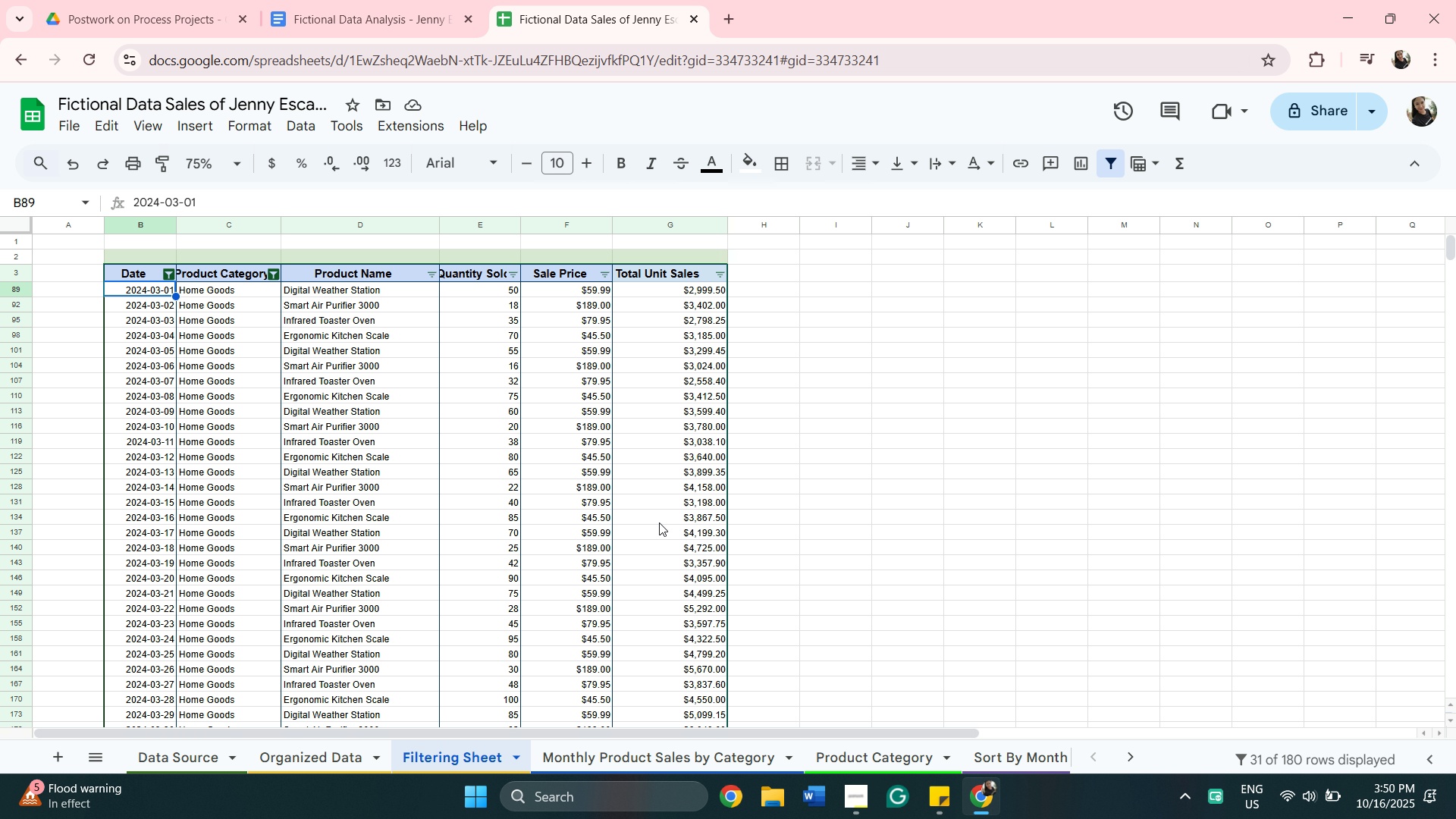 
scroll: coordinate [659, 522], scroll_direction: down, amount: 2.0
 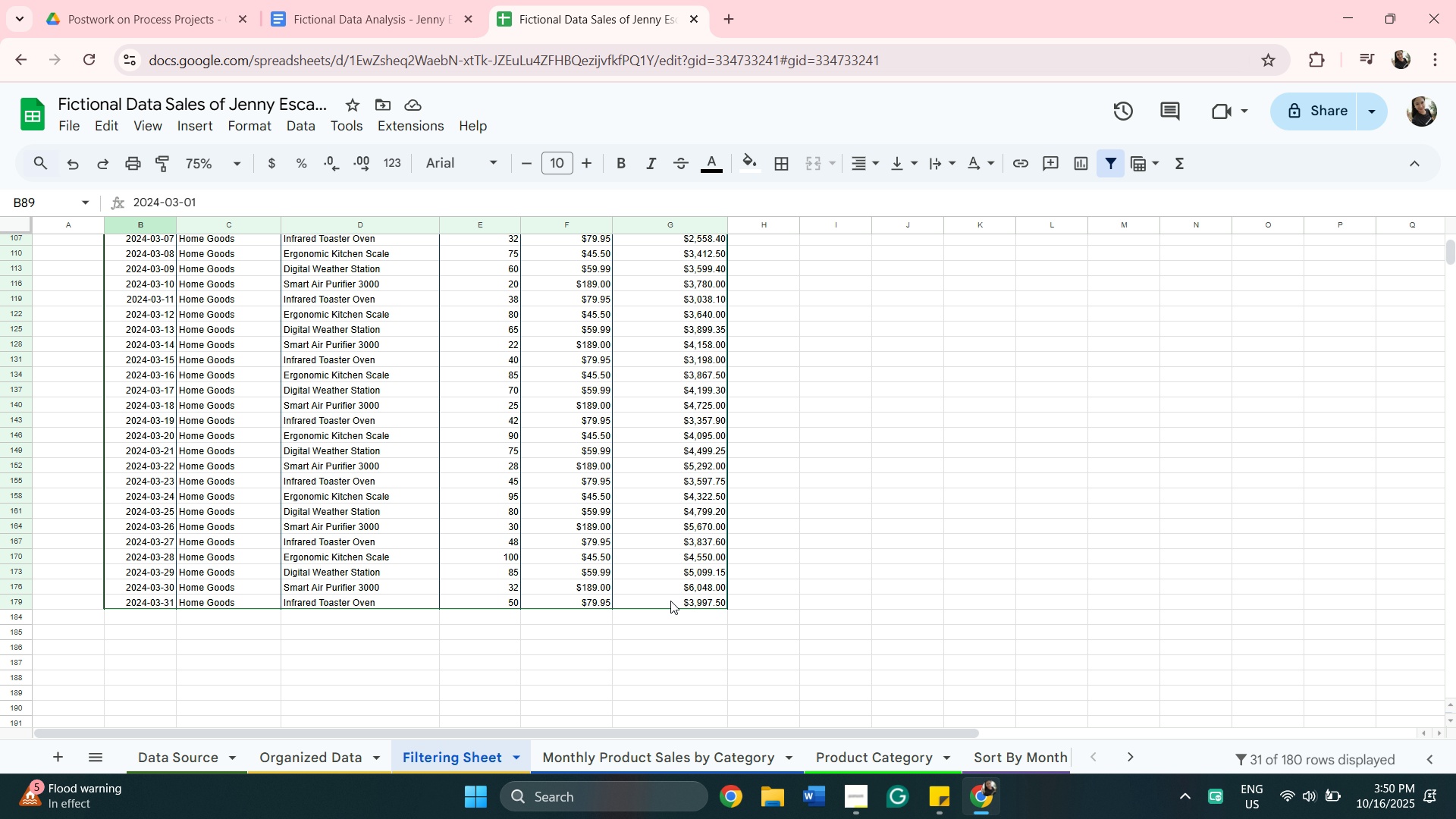 
hold_key(key=ShiftLeft, duration=0.33)
 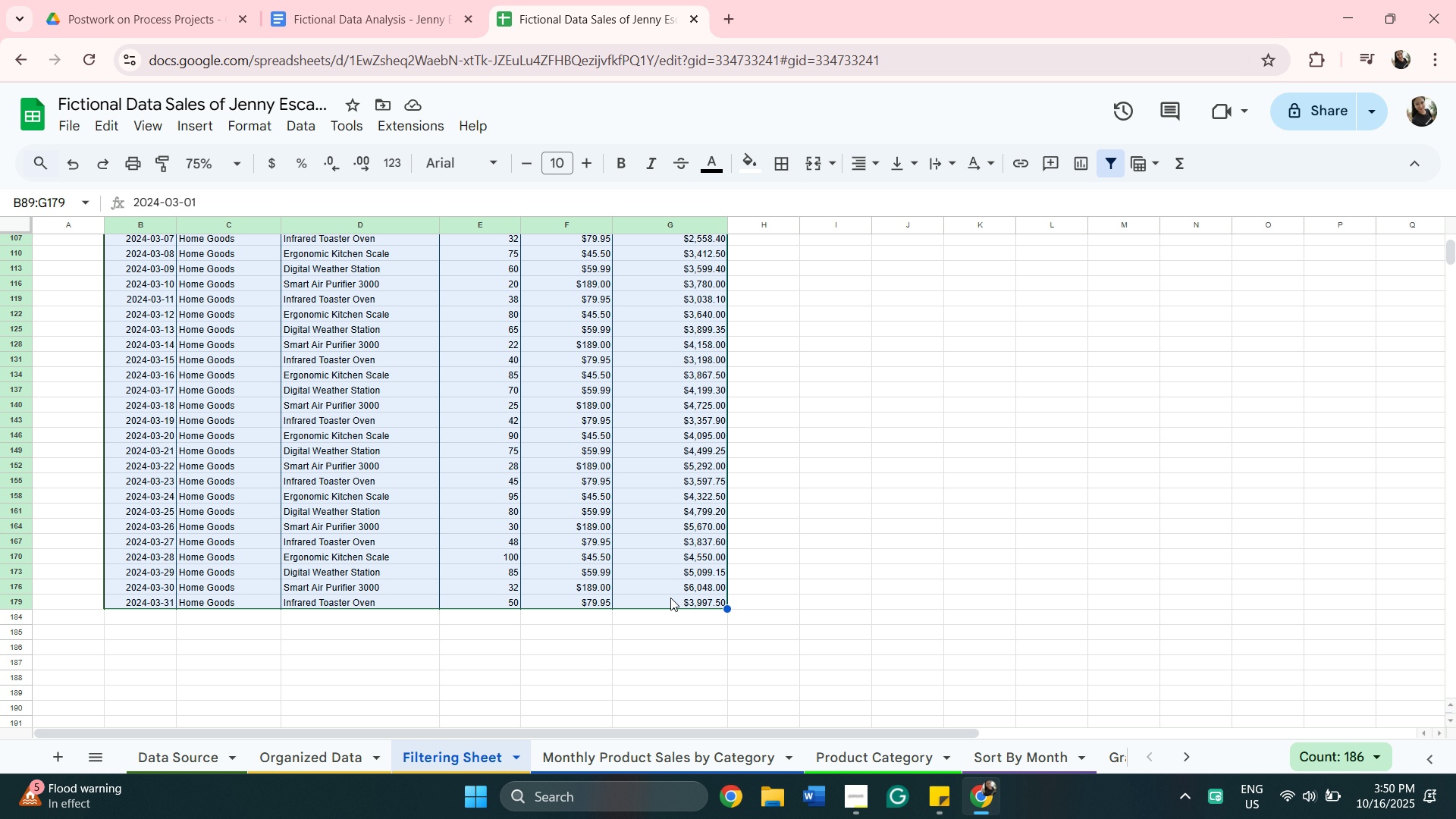 
key(Control+C)
 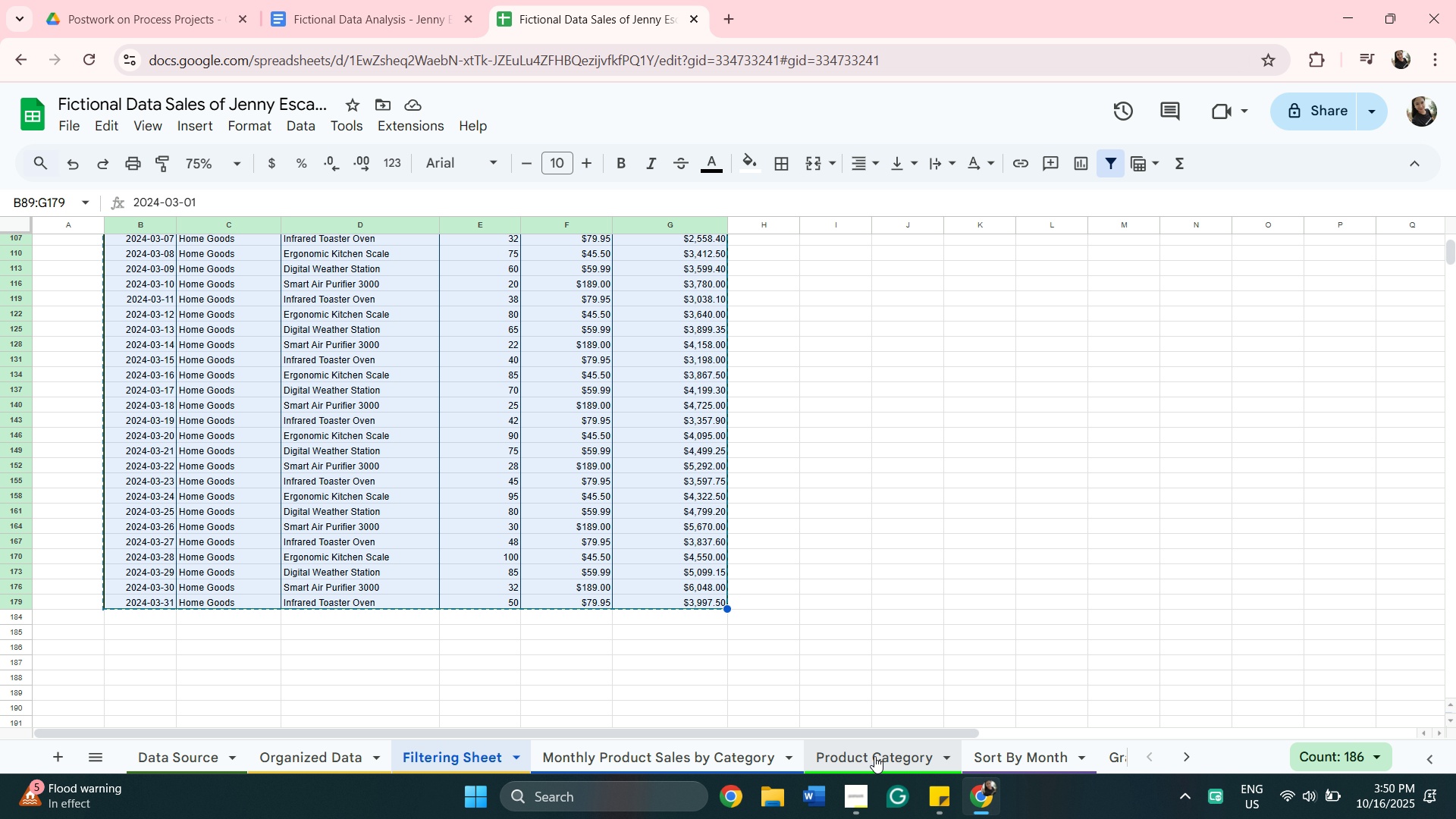 
left_click([874, 756])
 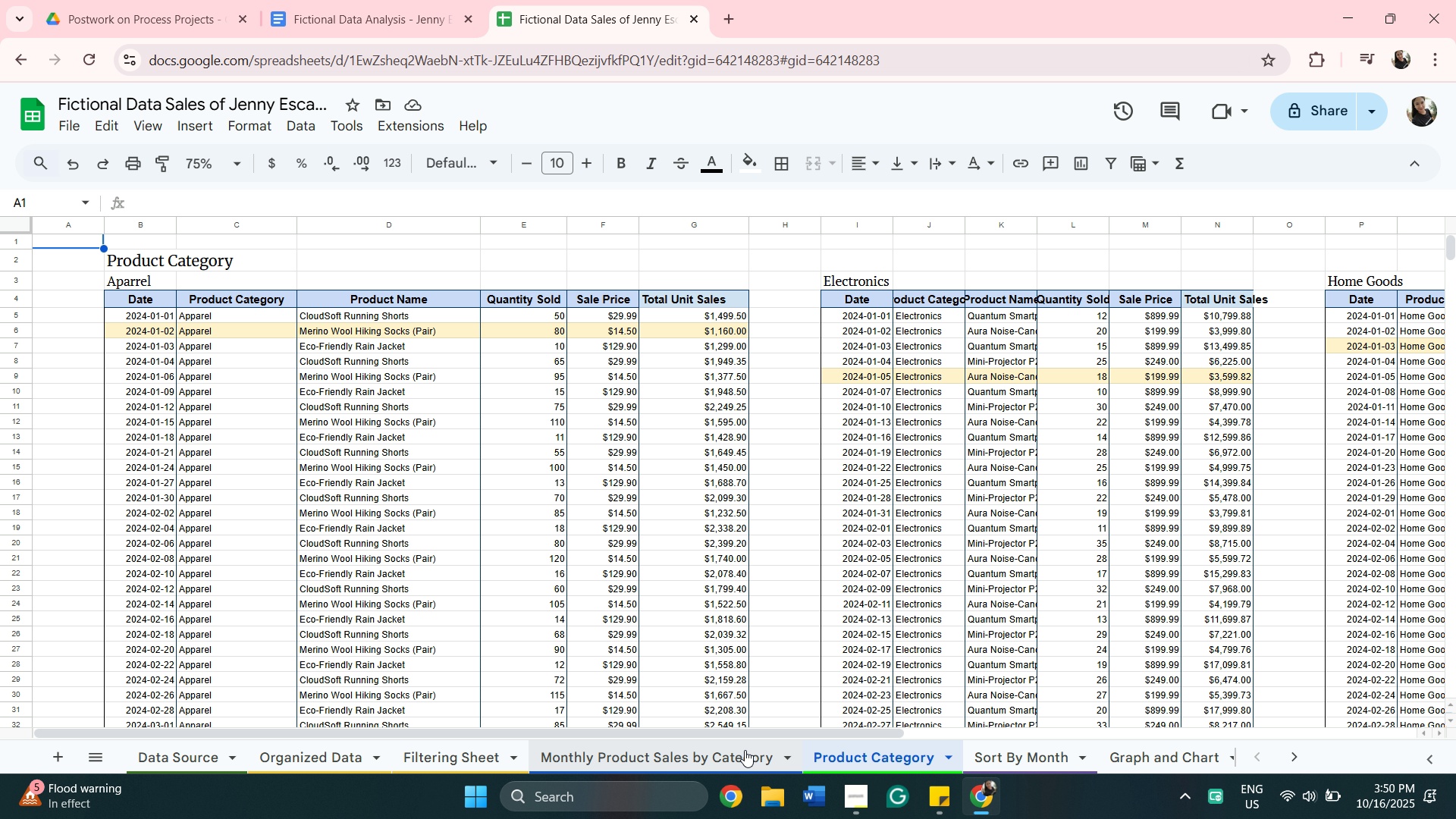 
left_click([745, 750])
 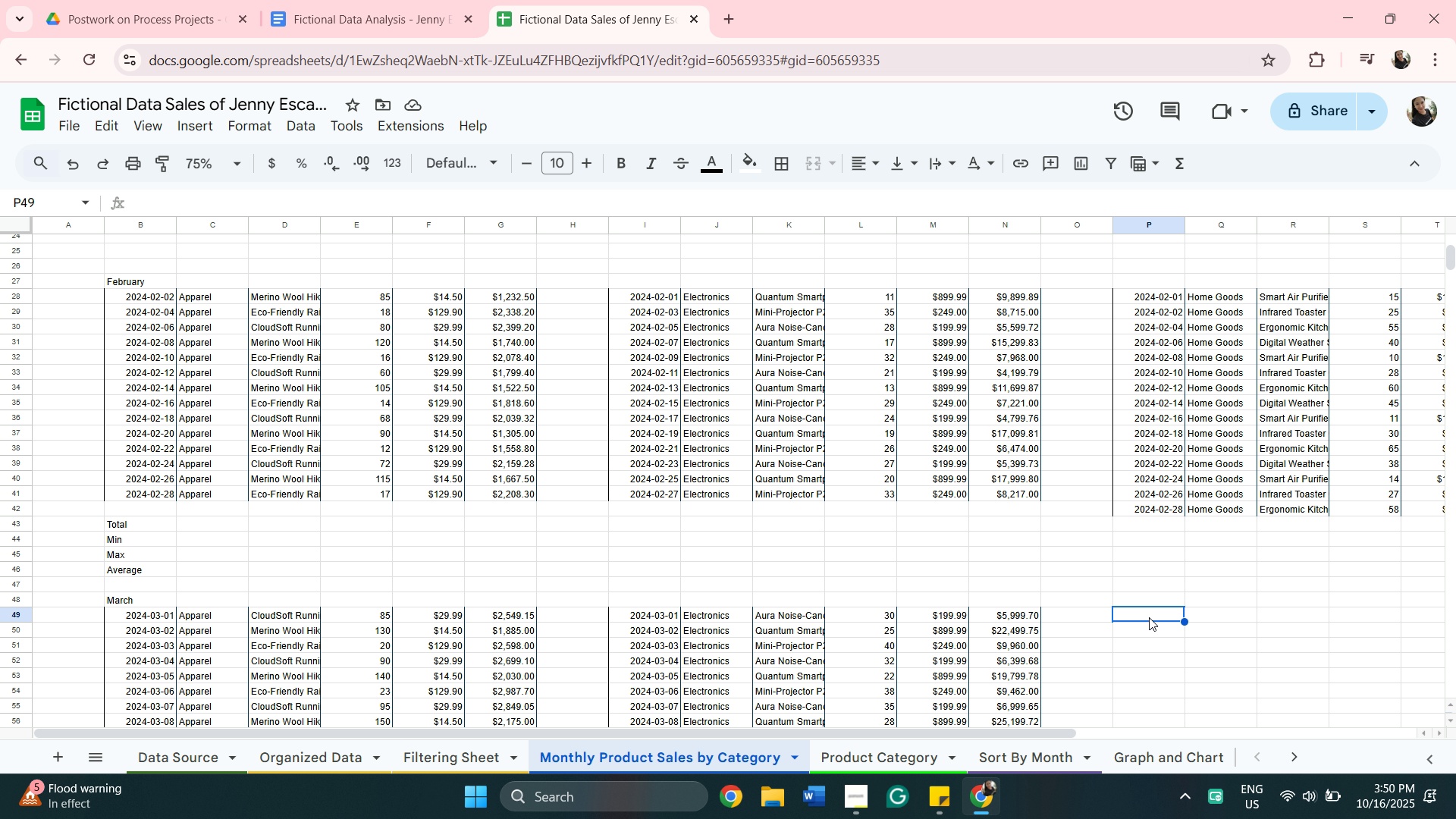 
key(Control+V)
 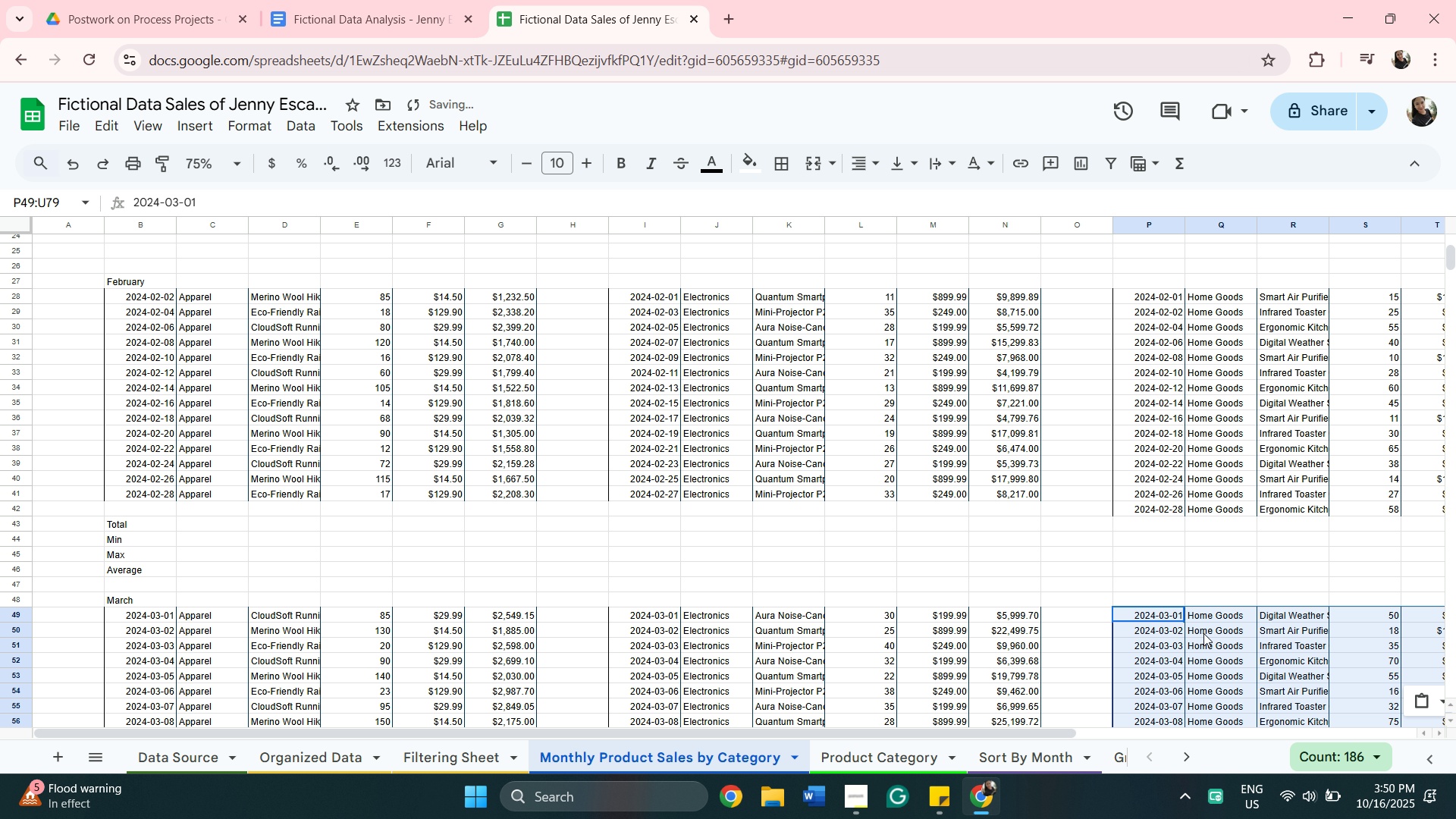 
scroll: coordinate [1230, 613], scroll_direction: down, amount: 7.0
 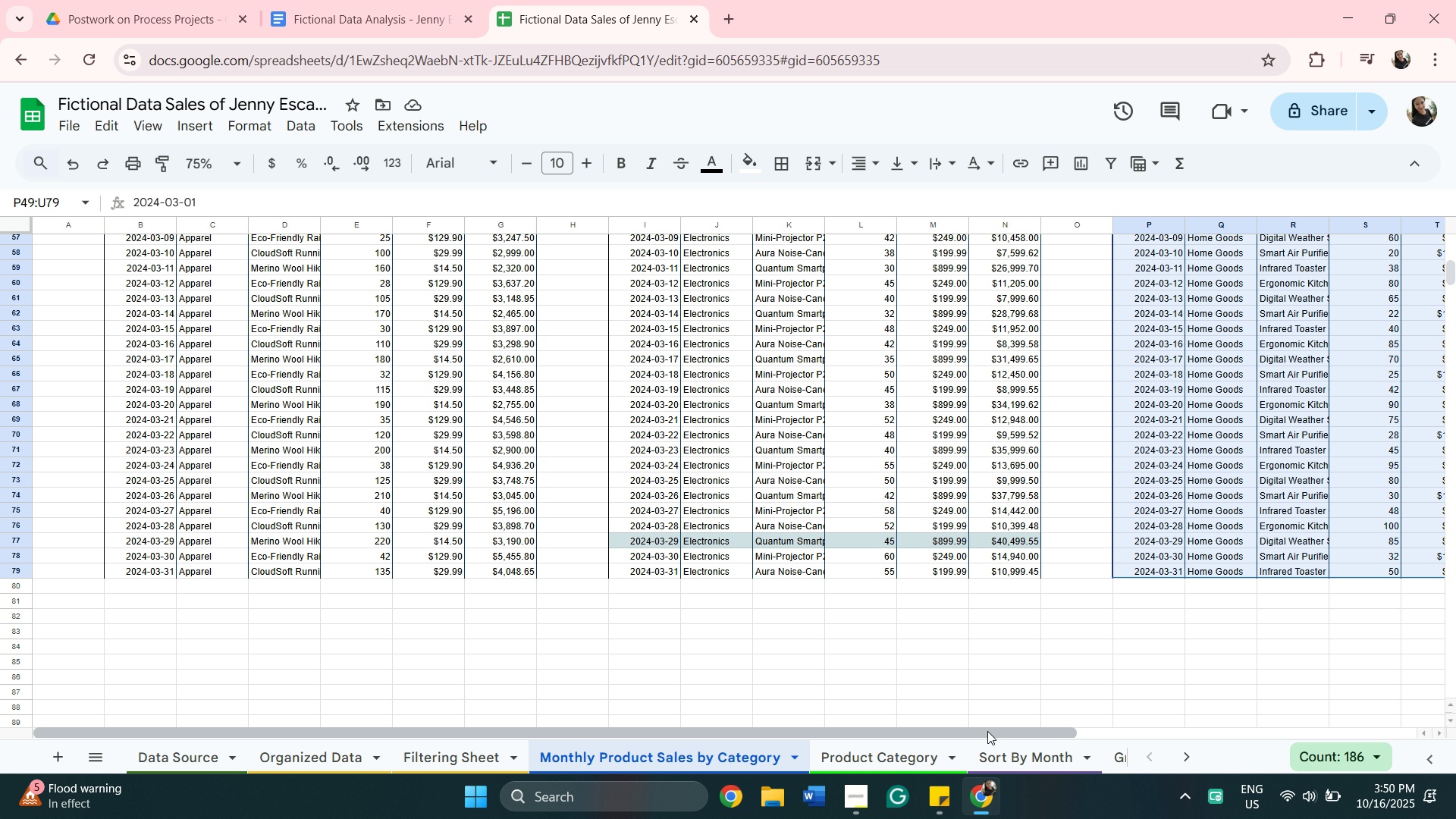 
left_click_drag(start_coordinate=[990, 730], to_coordinate=[814, 677])
 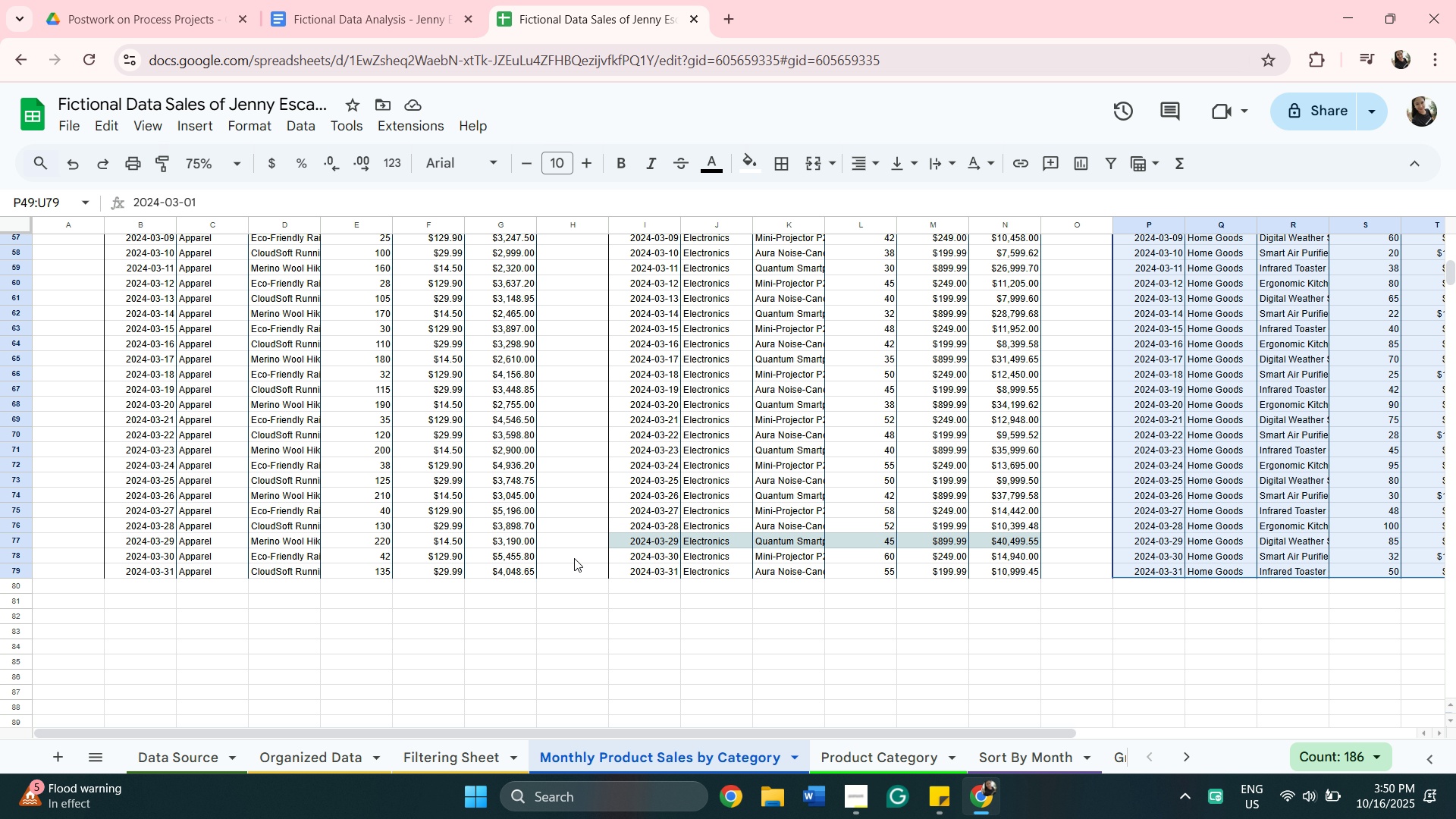 
scroll: coordinate [253, 449], scroll_direction: up, amount: 5.0
 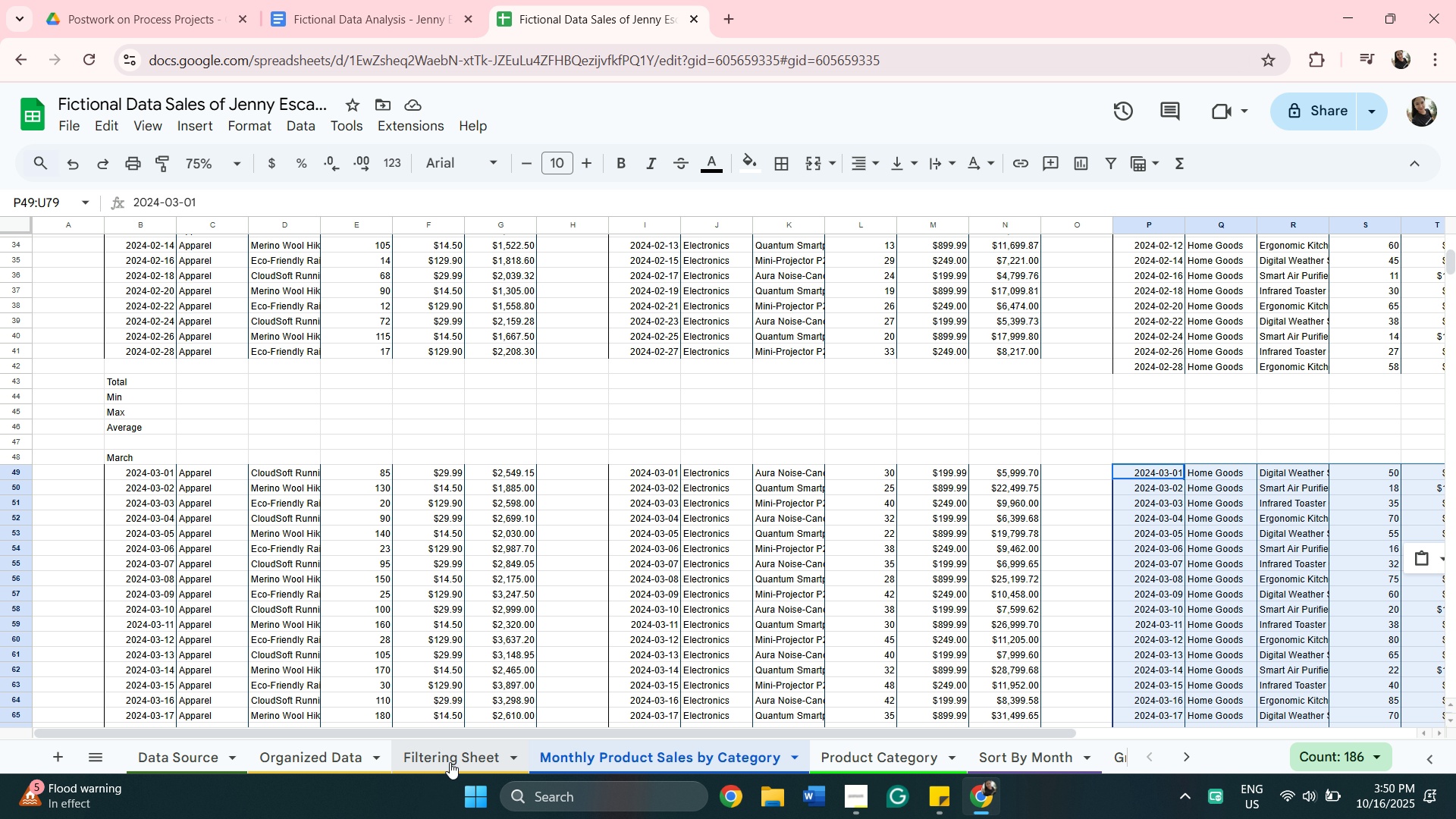 
left_click([450, 760])
 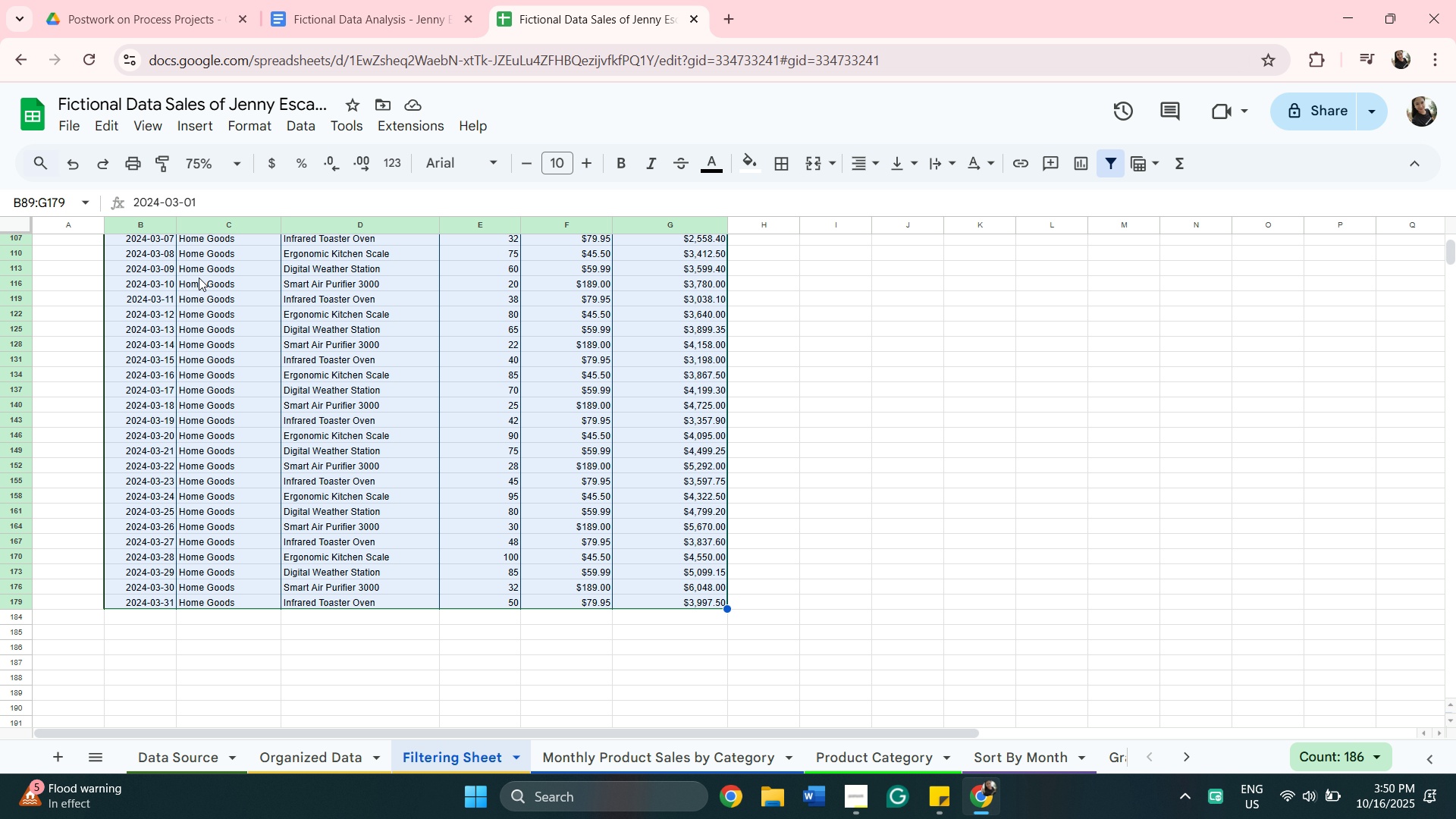 
scroll: coordinate [501, 421], scroll_direction: up, amount: 5.0
 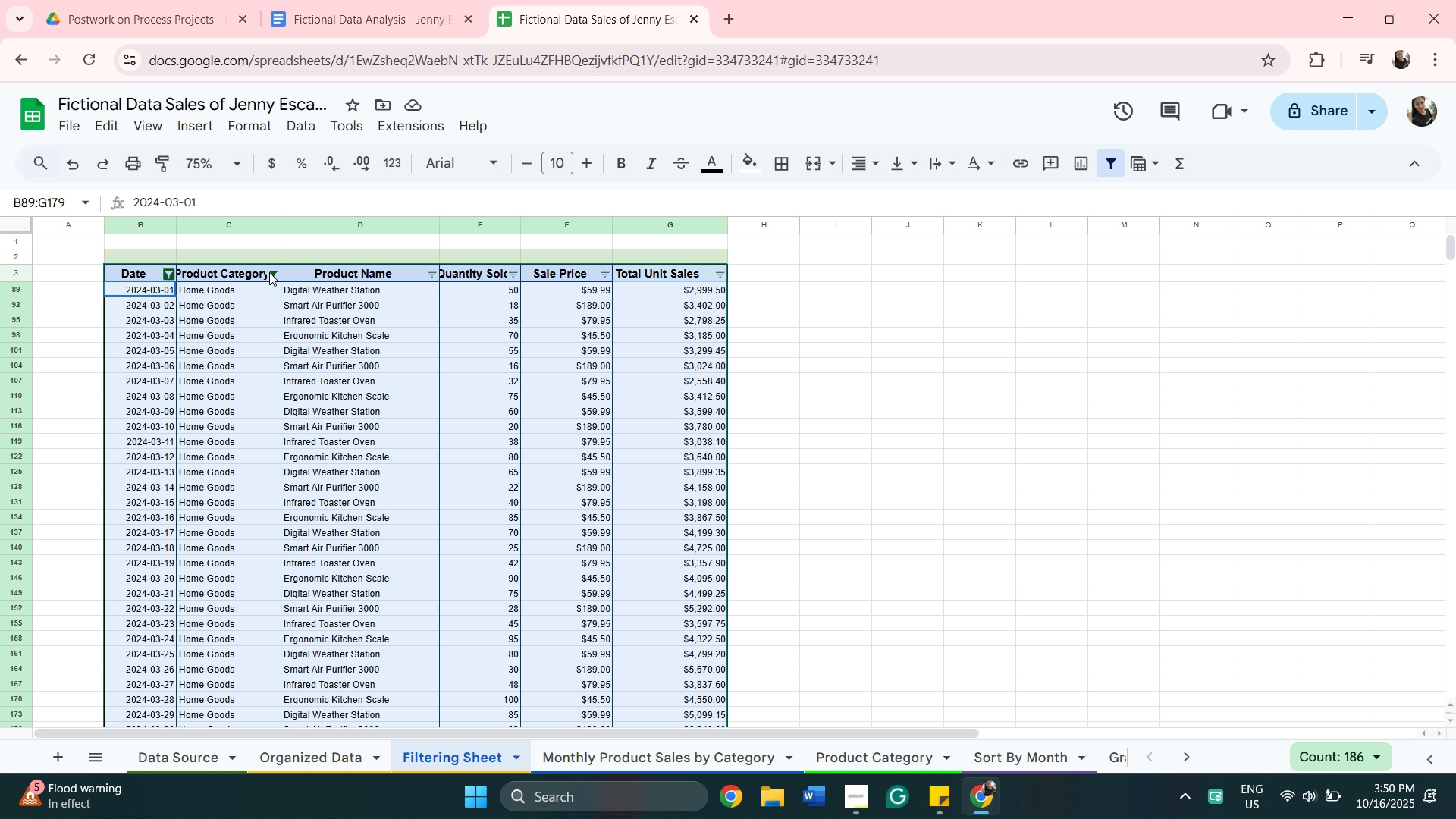 
left_click([273, 271])
 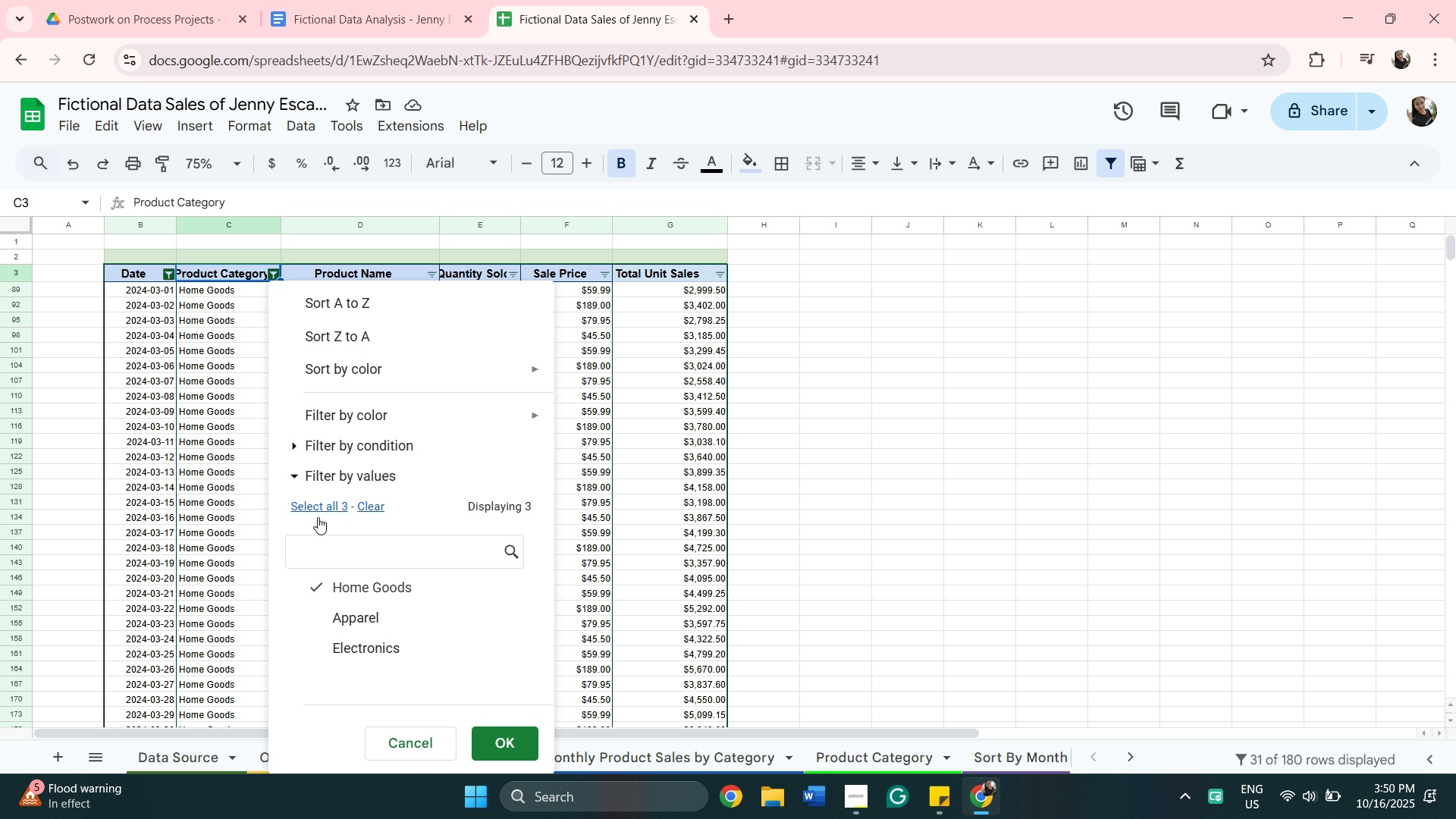 
left_click([318, 504])
 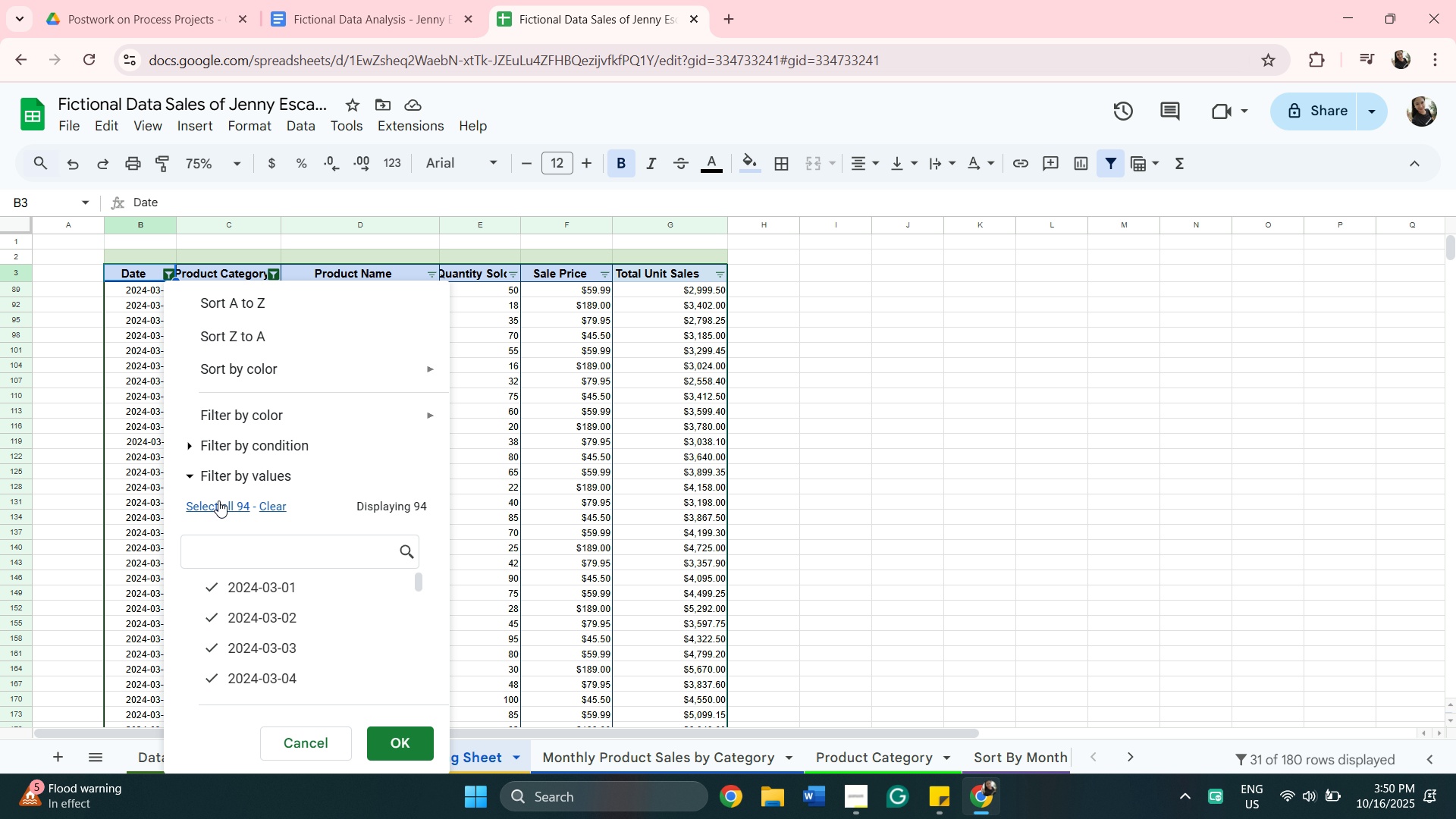 
left_click([230, 504])
 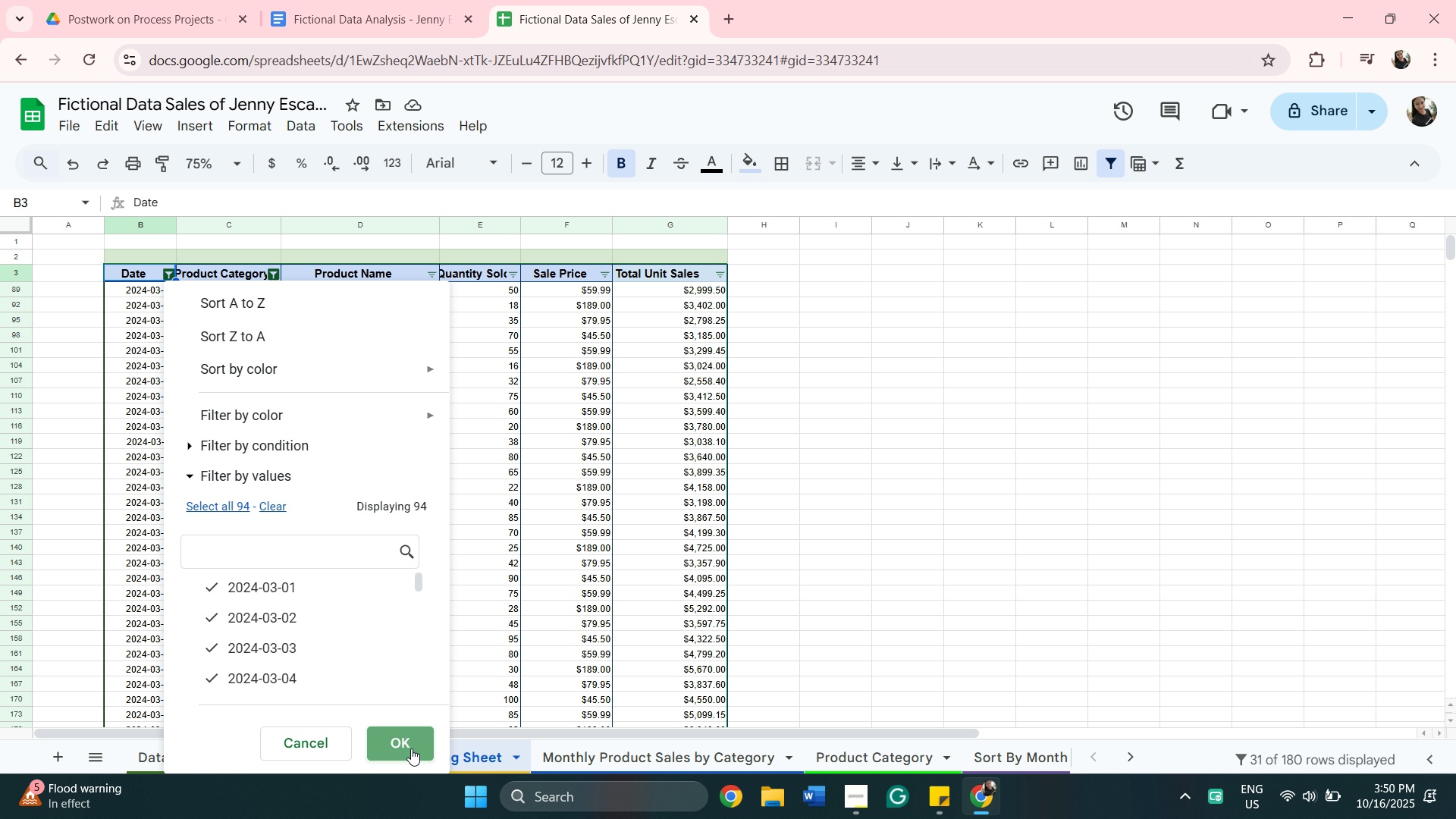 
left_click([411, 748])
 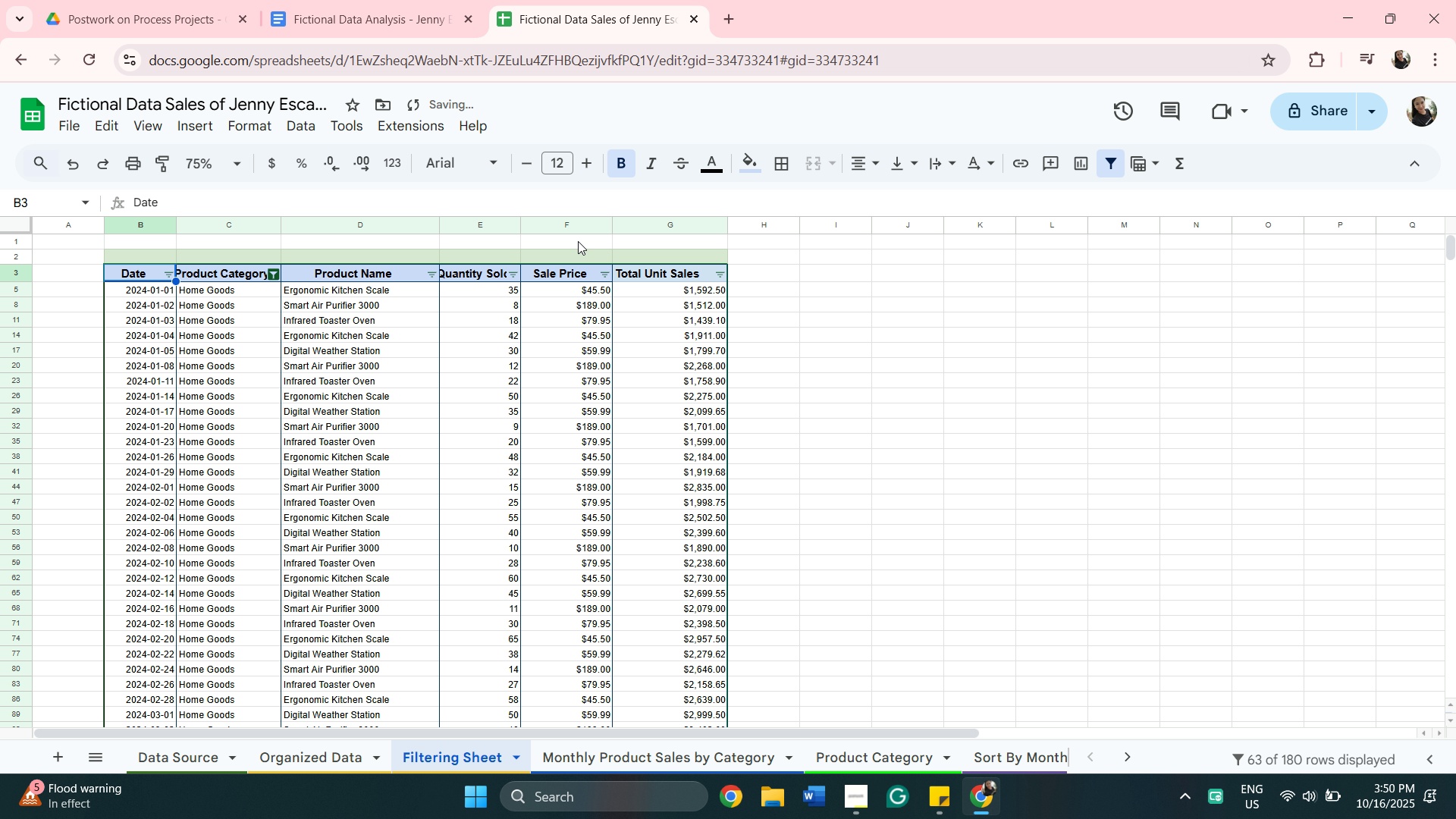 
mouse_move([285, 292])
 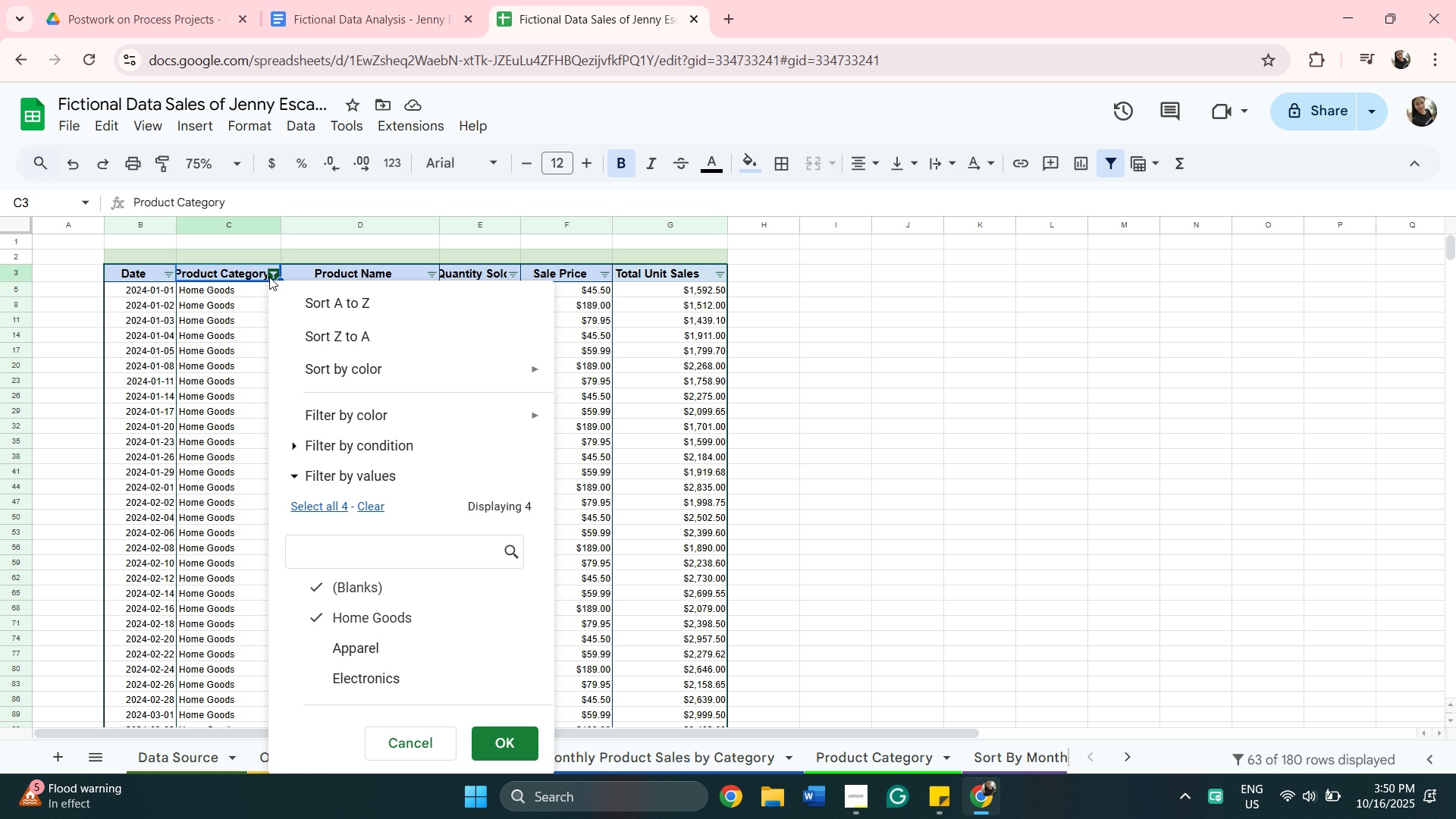 
left_click([269, 277])
 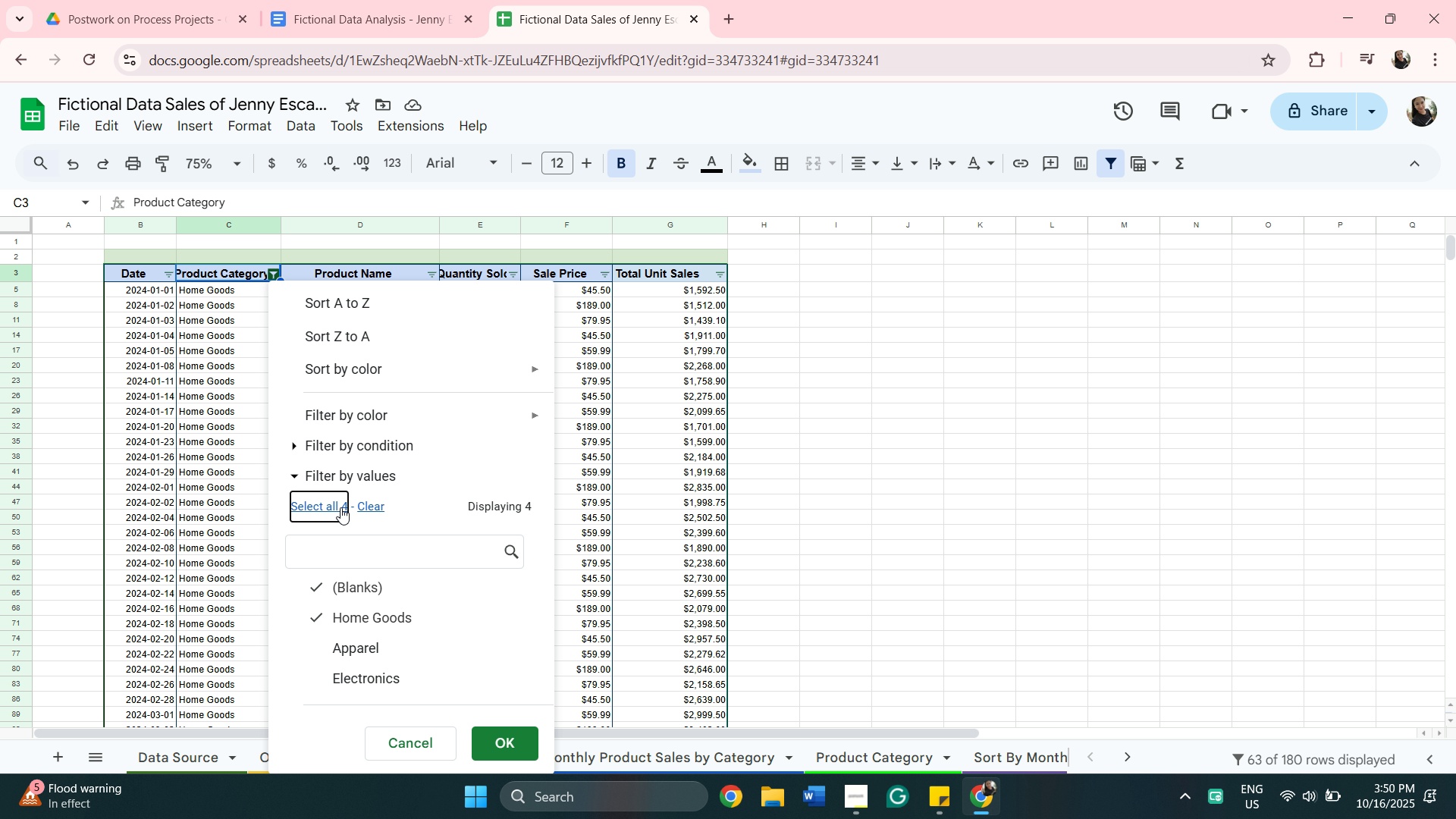 
left_click([340, 507])
 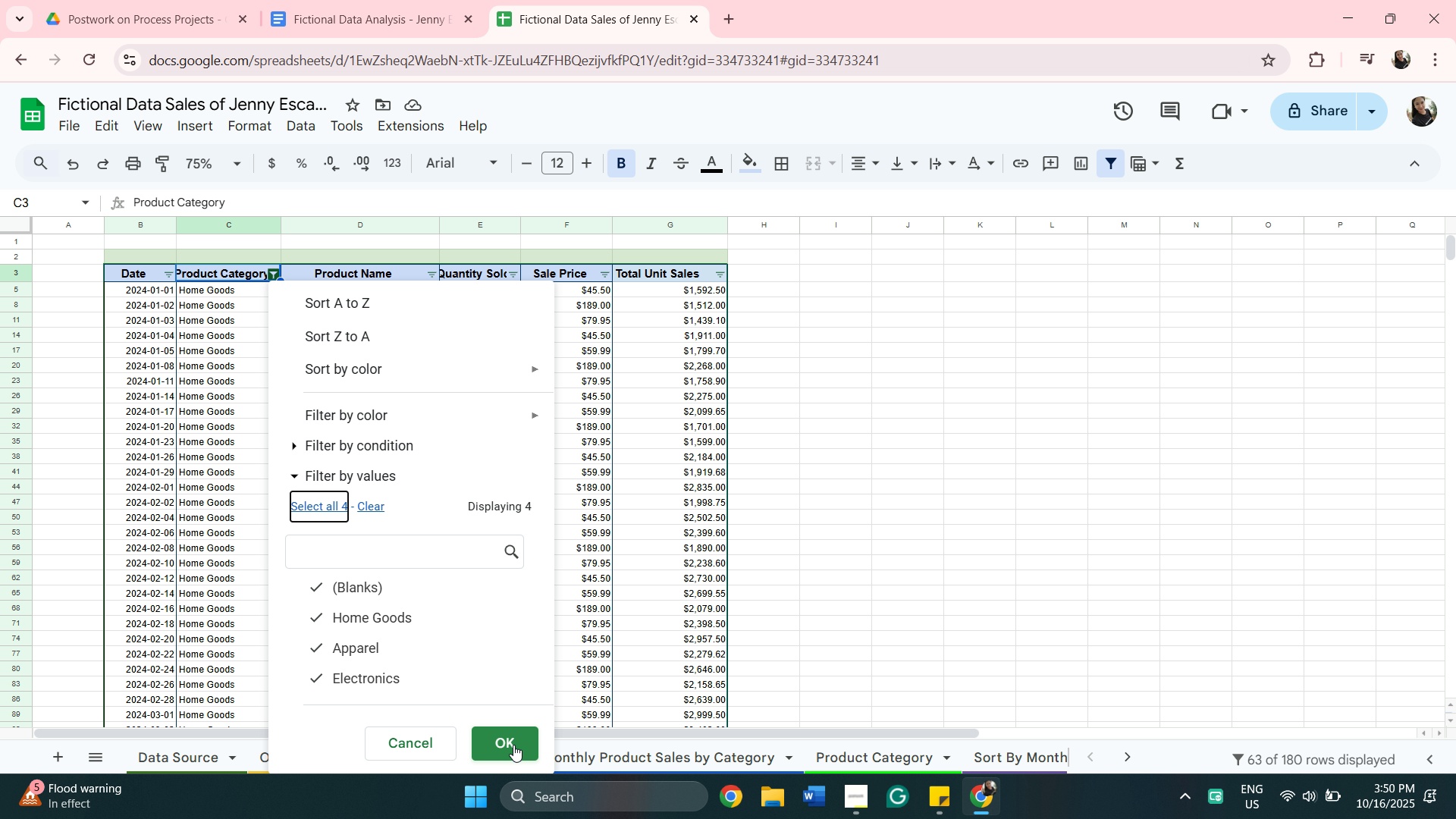 
left_click([513, 745])
 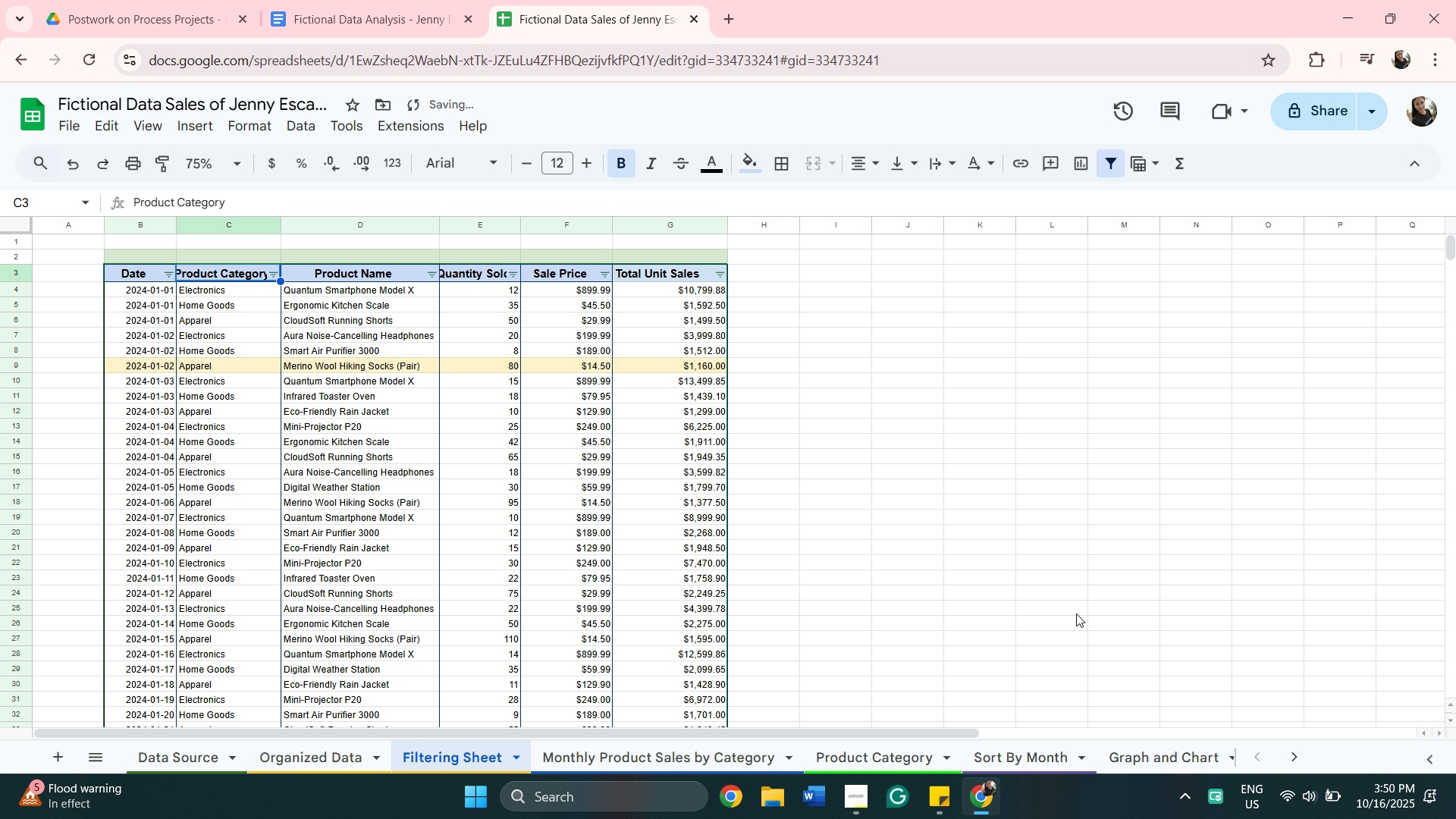 
scroll: coordinate [1091, 603], scroll_direction: up, amount: 3.0
 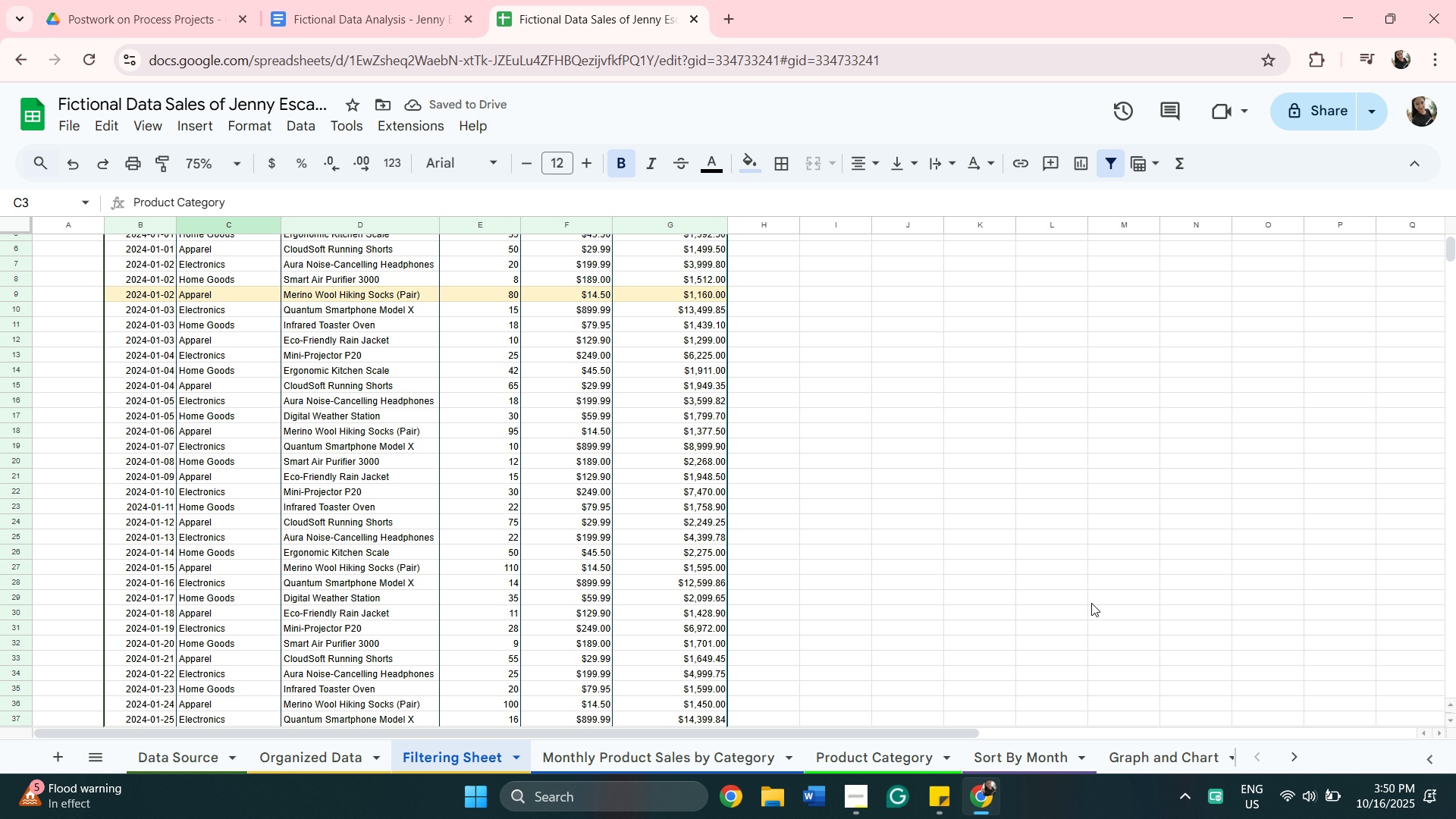 
scroll: coordinate [1100, 587], scroll_direction: down, amount: 35.0
 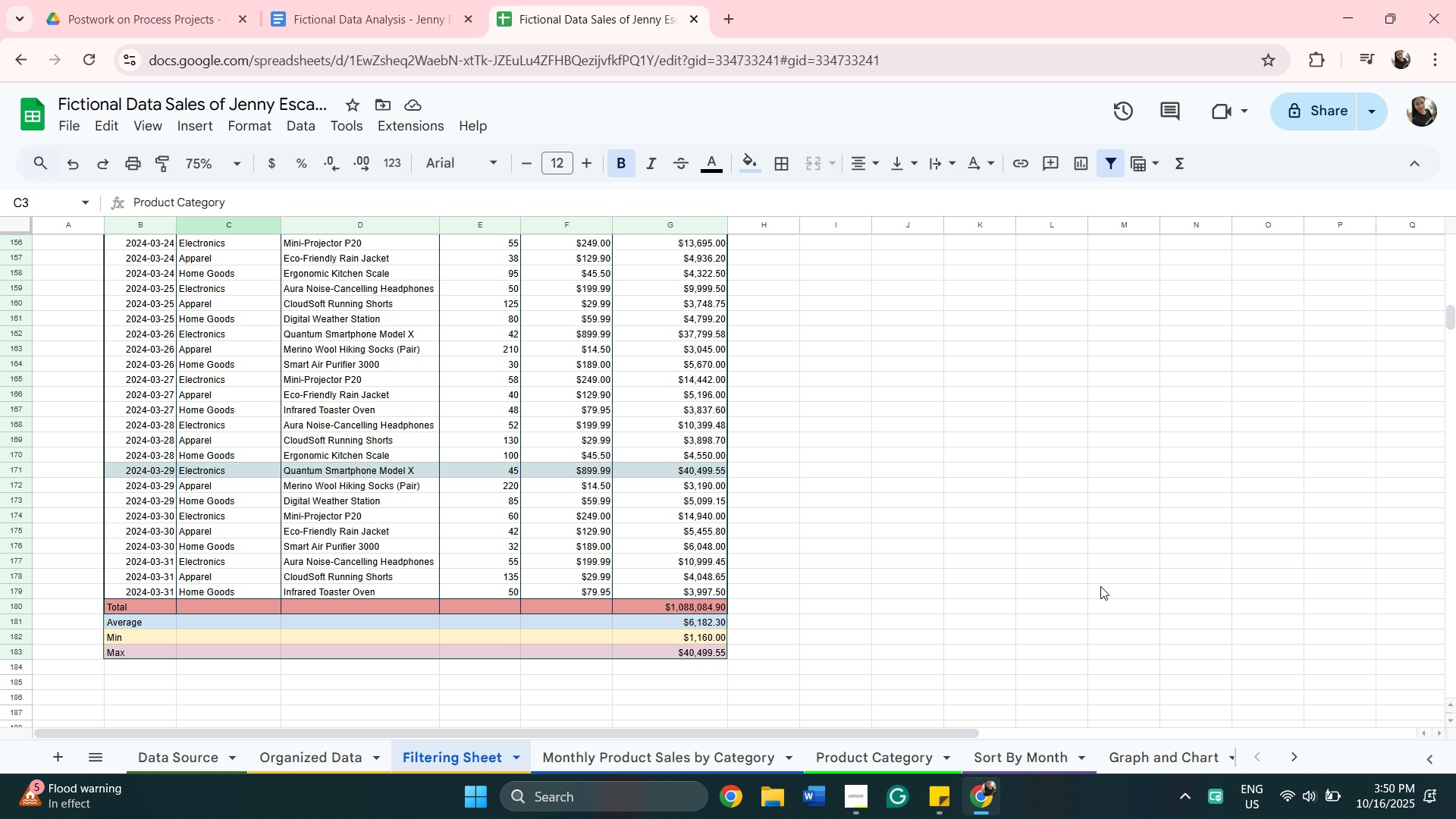 
scroll: coordinate [1116, 557], scroll_direction: up, amount: 9.0
 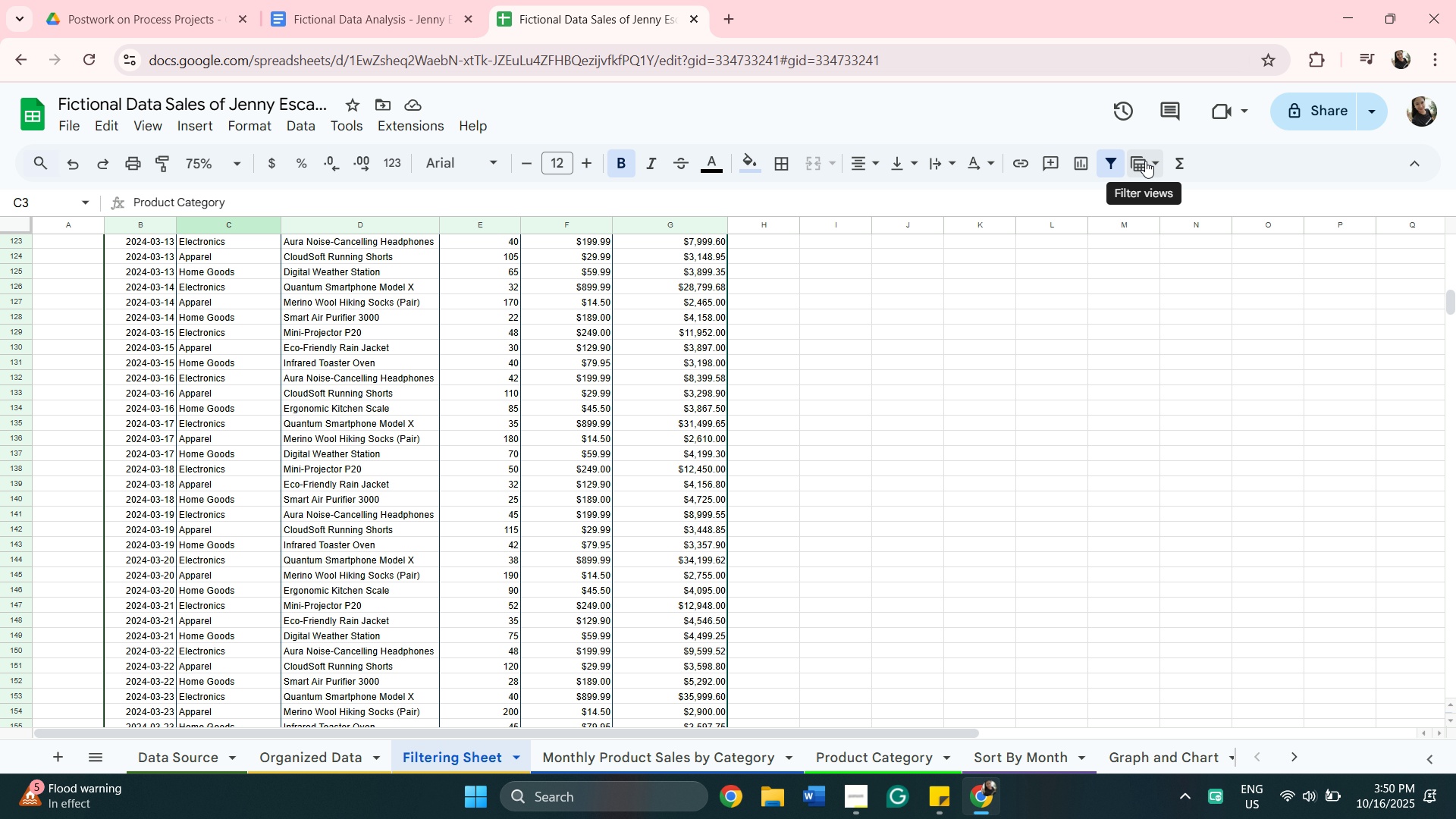 
left_click([1111, 160])
 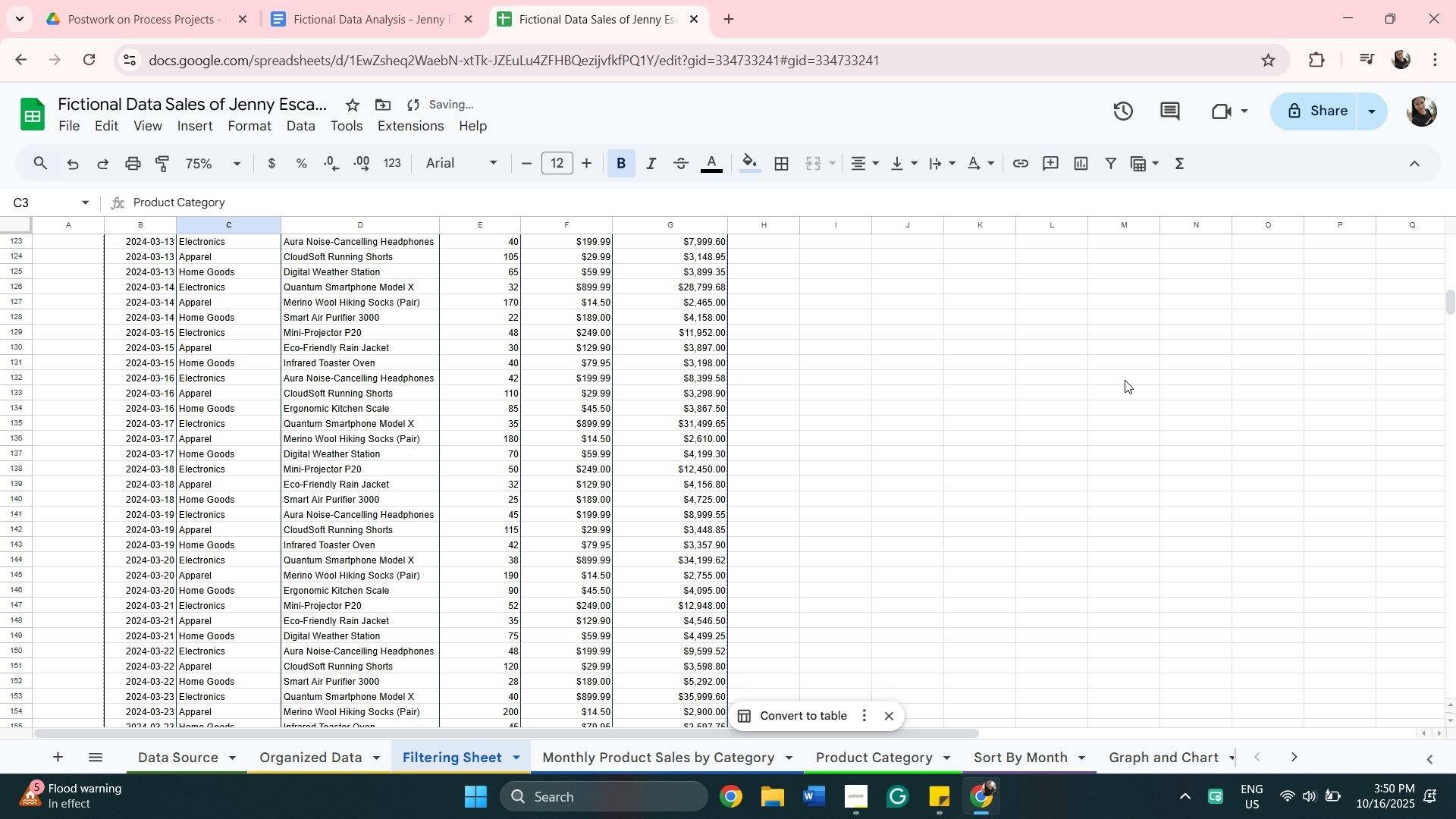 
scroll: coordinate [1107, 511], scroll_direction: up, amount: 30.0